 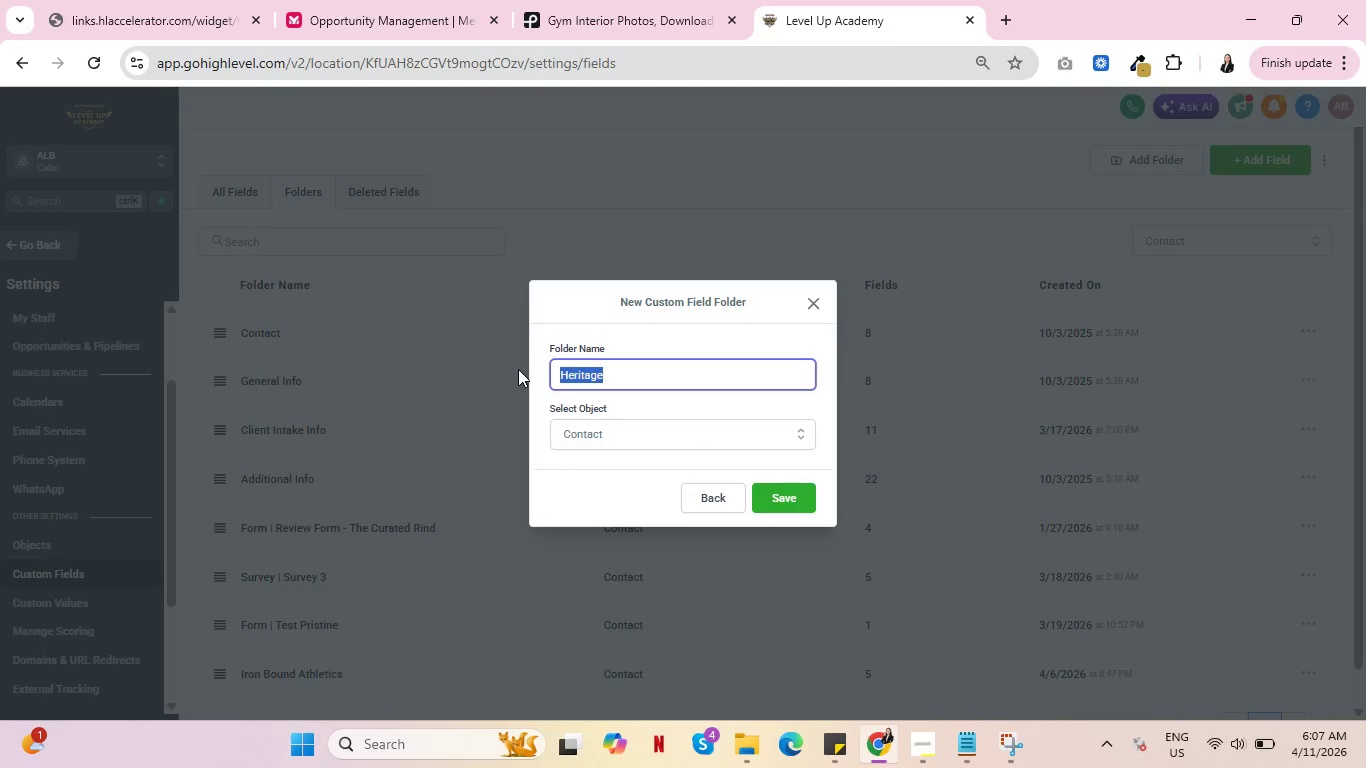 
key(Control+V)
 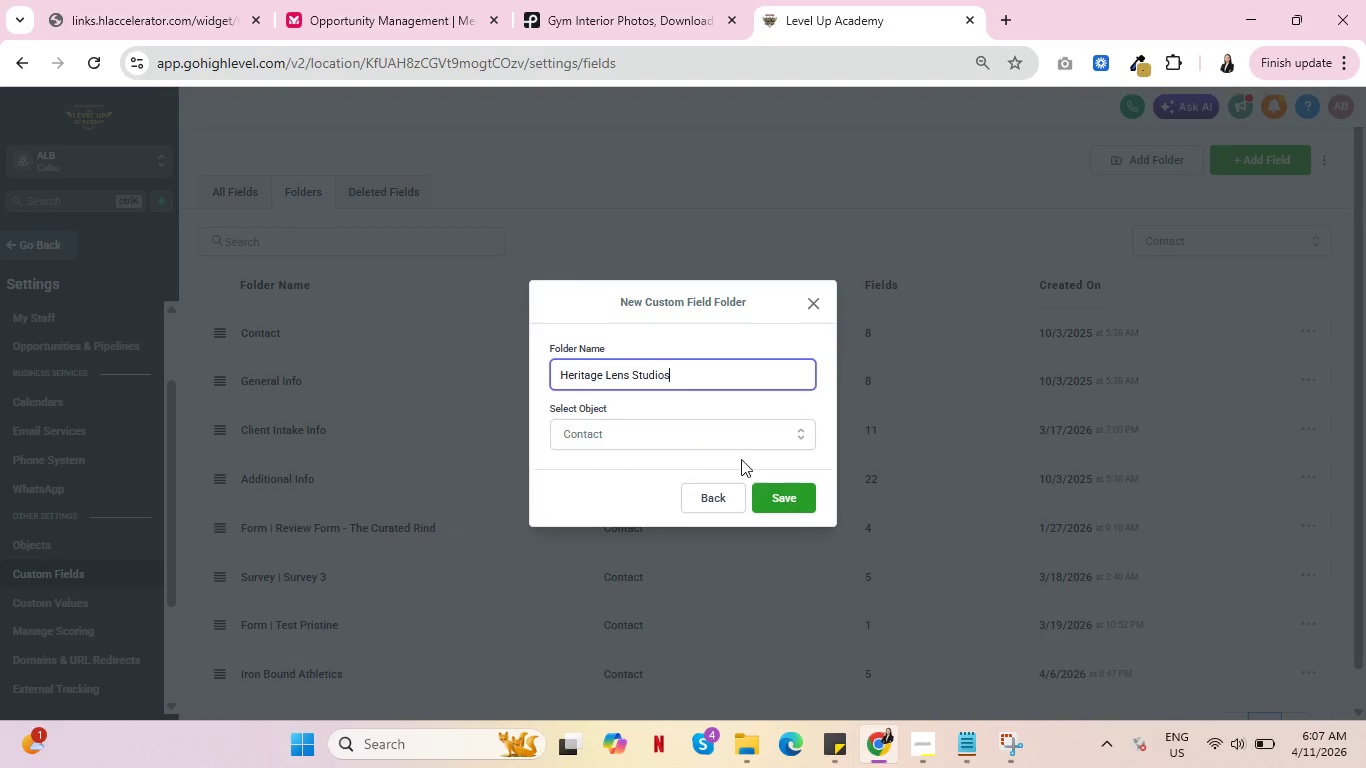 
left_click([695, 429])
 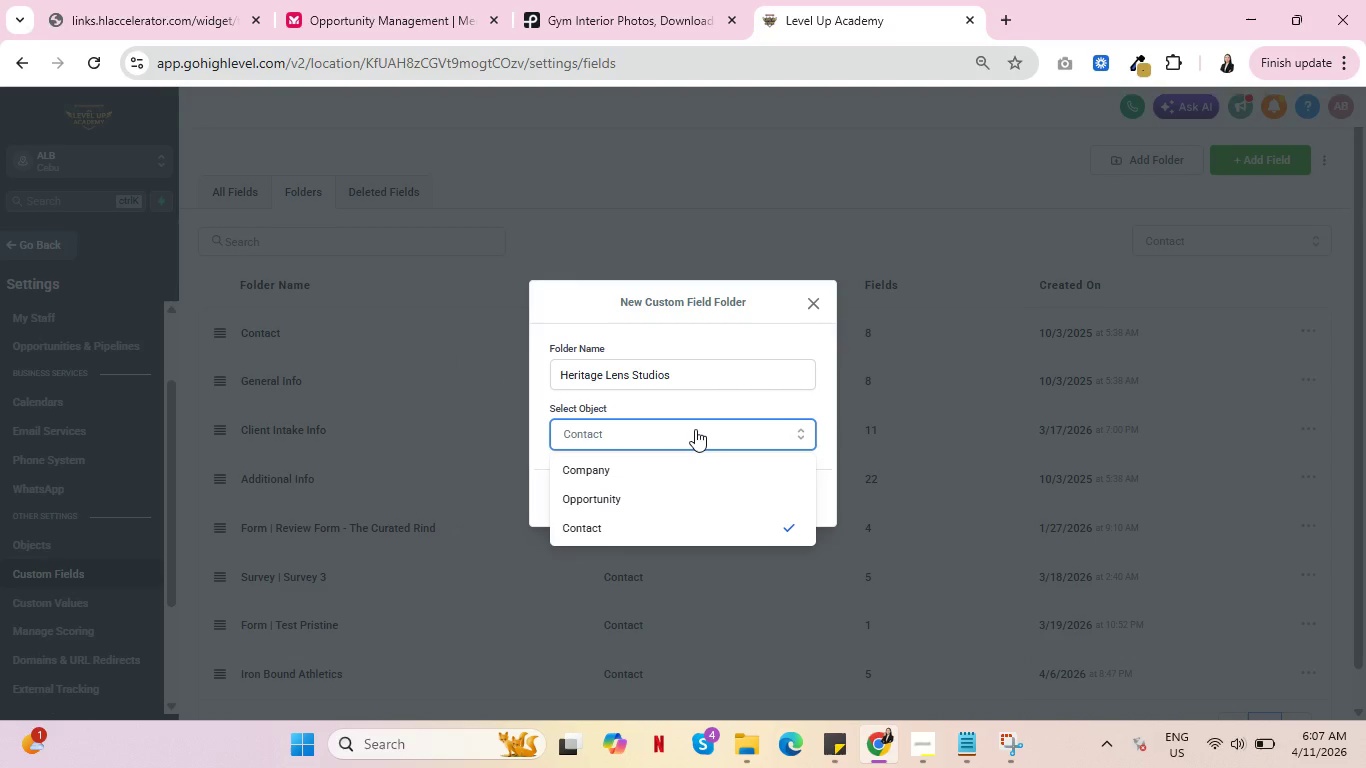 
left_click([695, 429])
 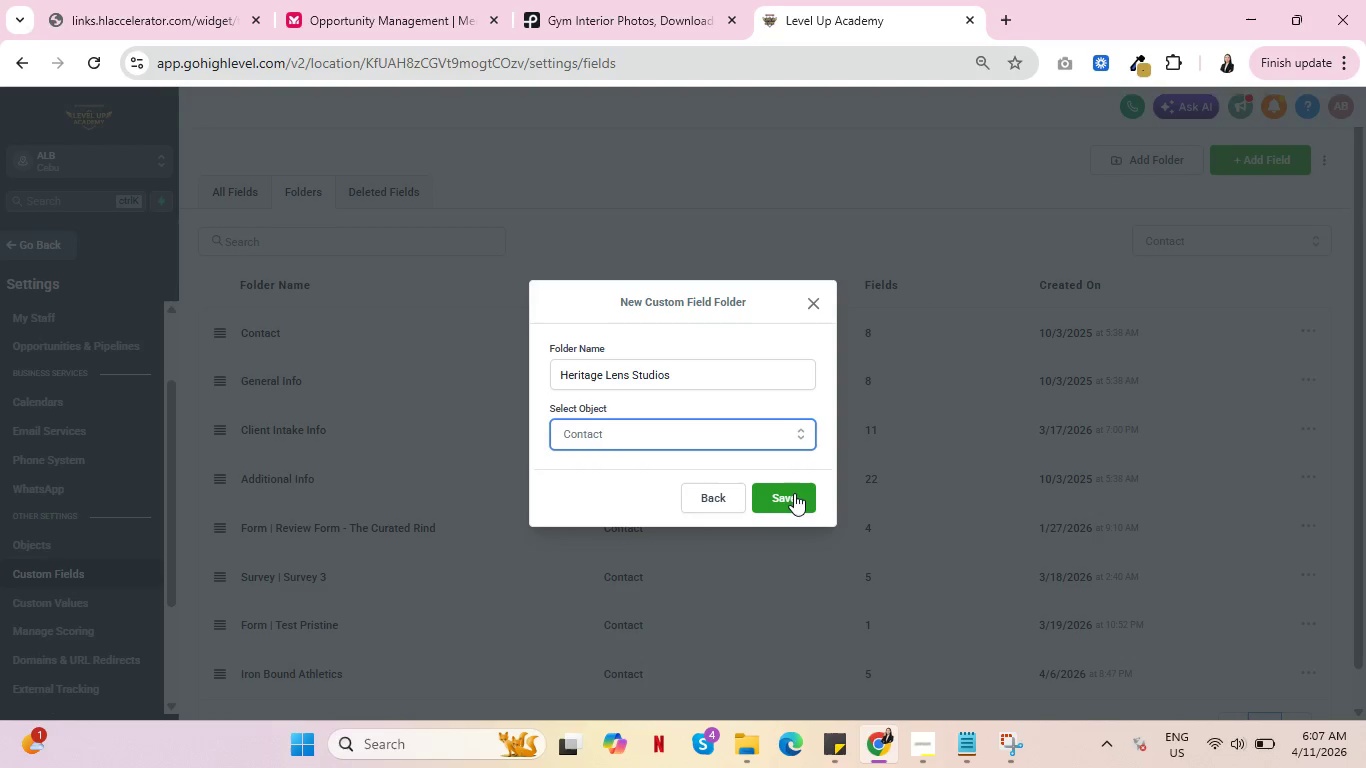 
left_click([791, 494])
 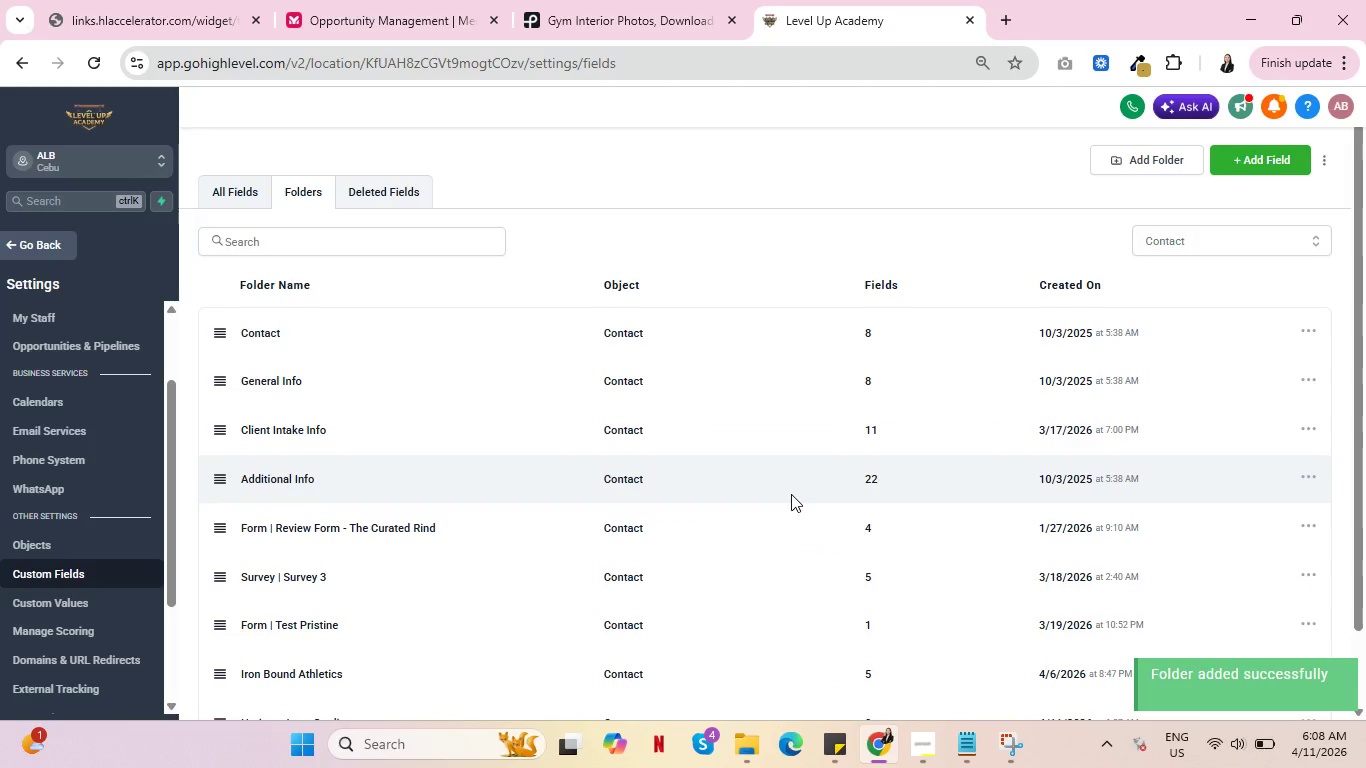 
scroll: coordinate [414, 500], scroll_direction: down, amount: 5.0
 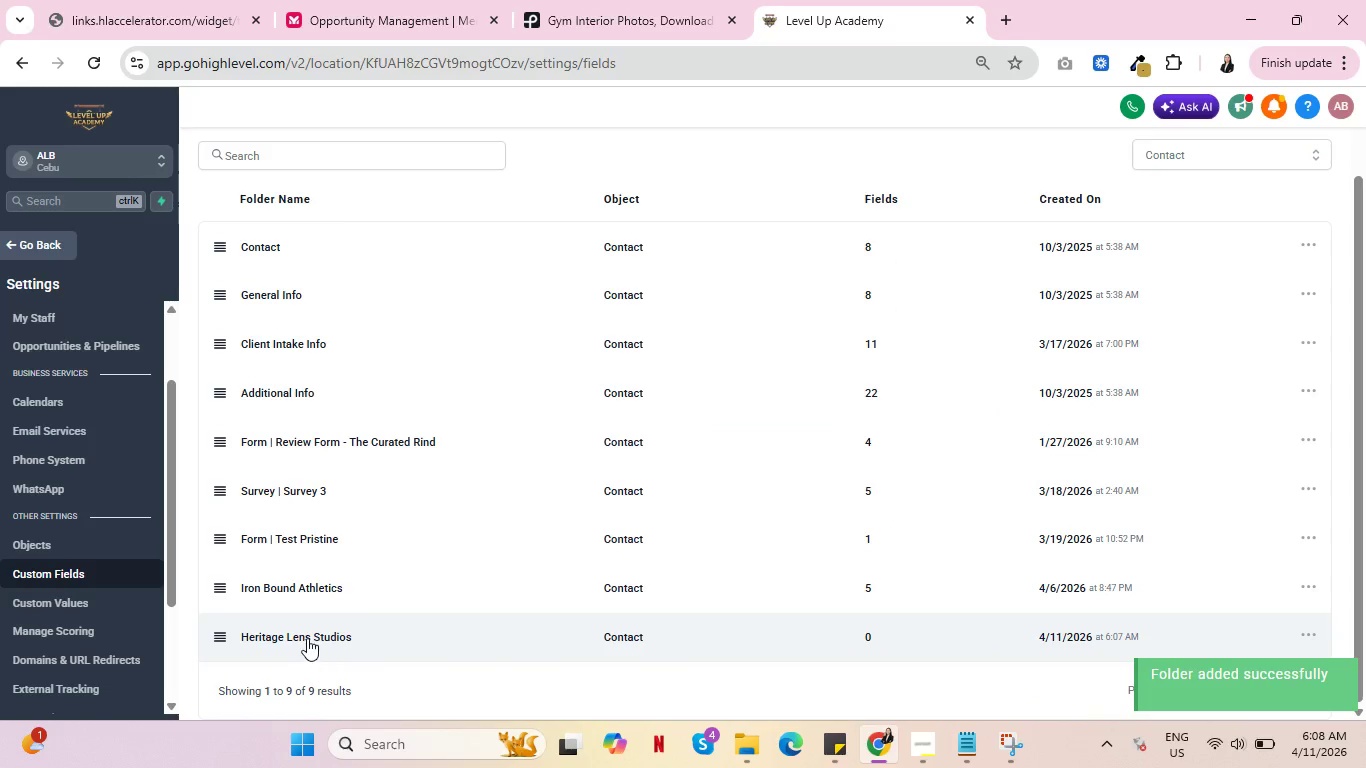 
left_click([305, 632])
 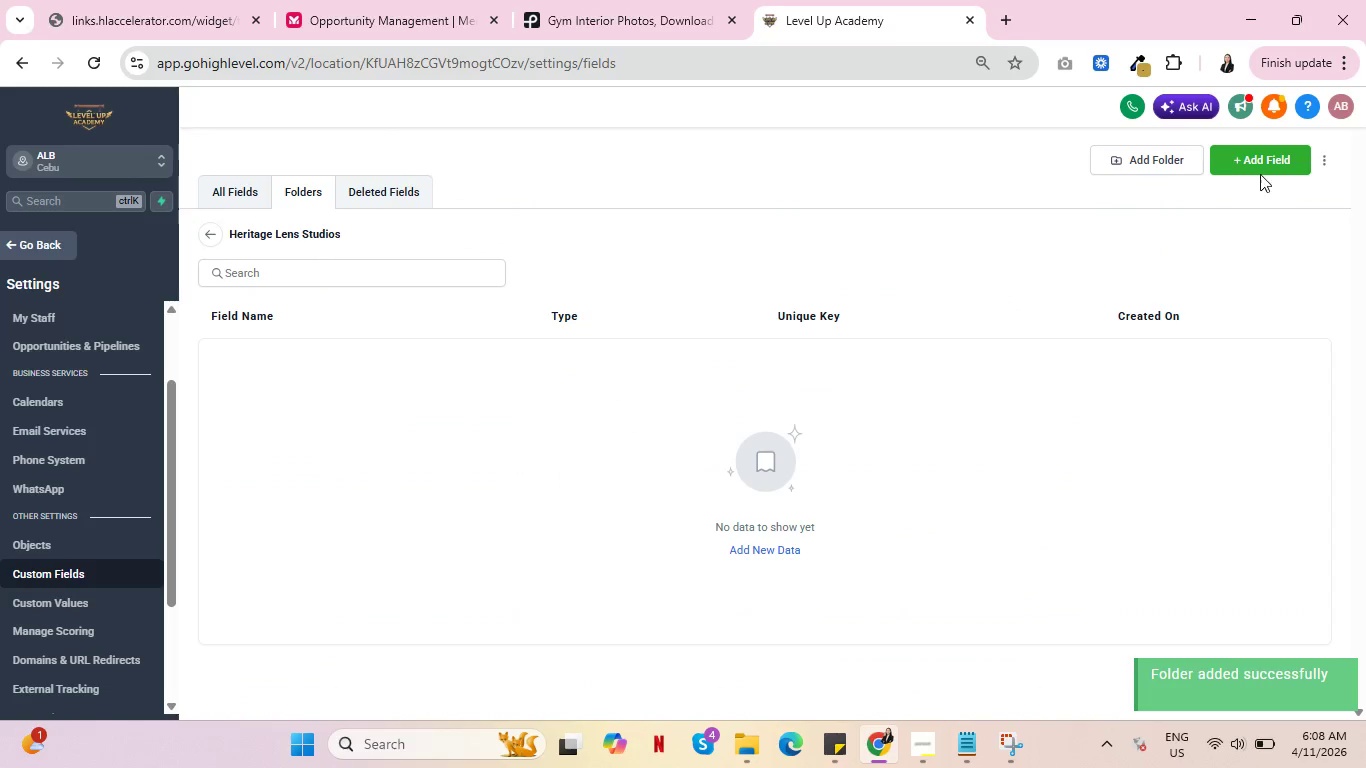 
left_click([1274, 155])
 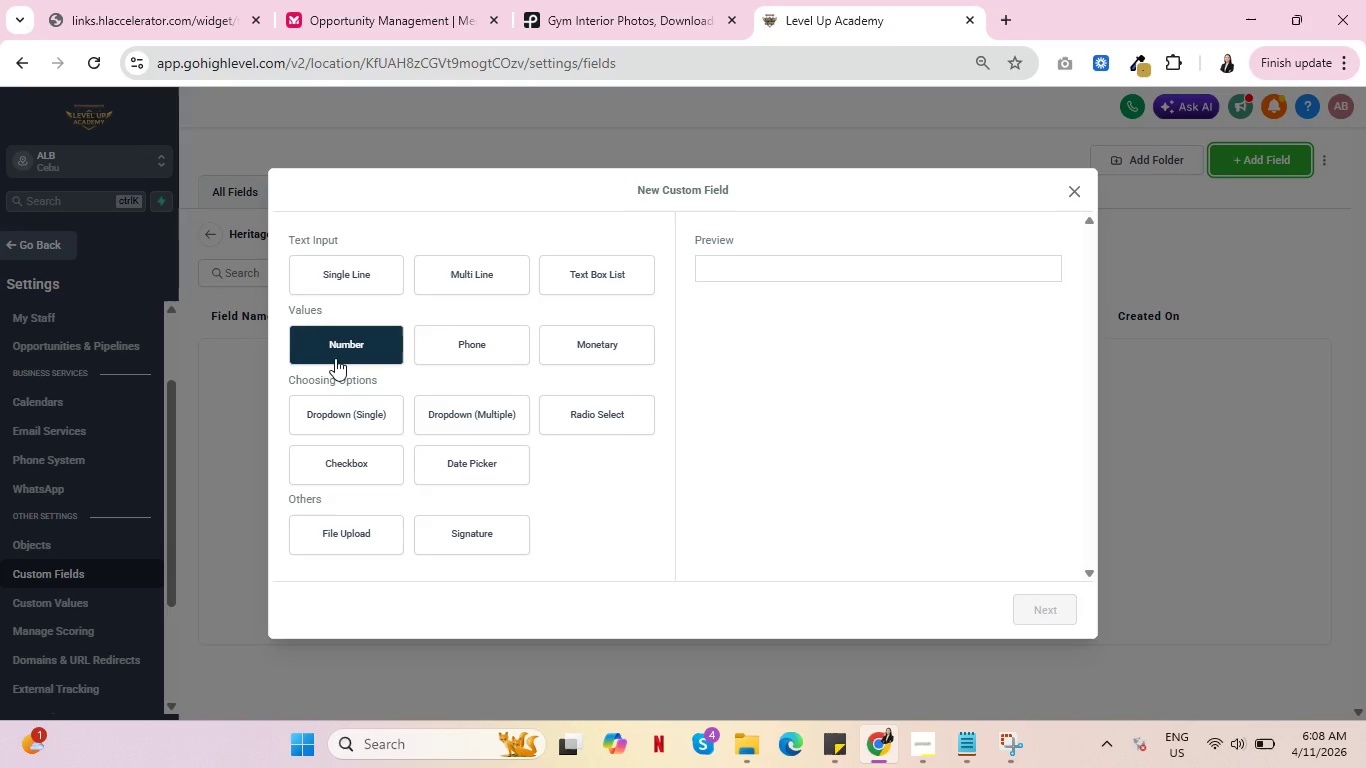 
wait(28.89)
 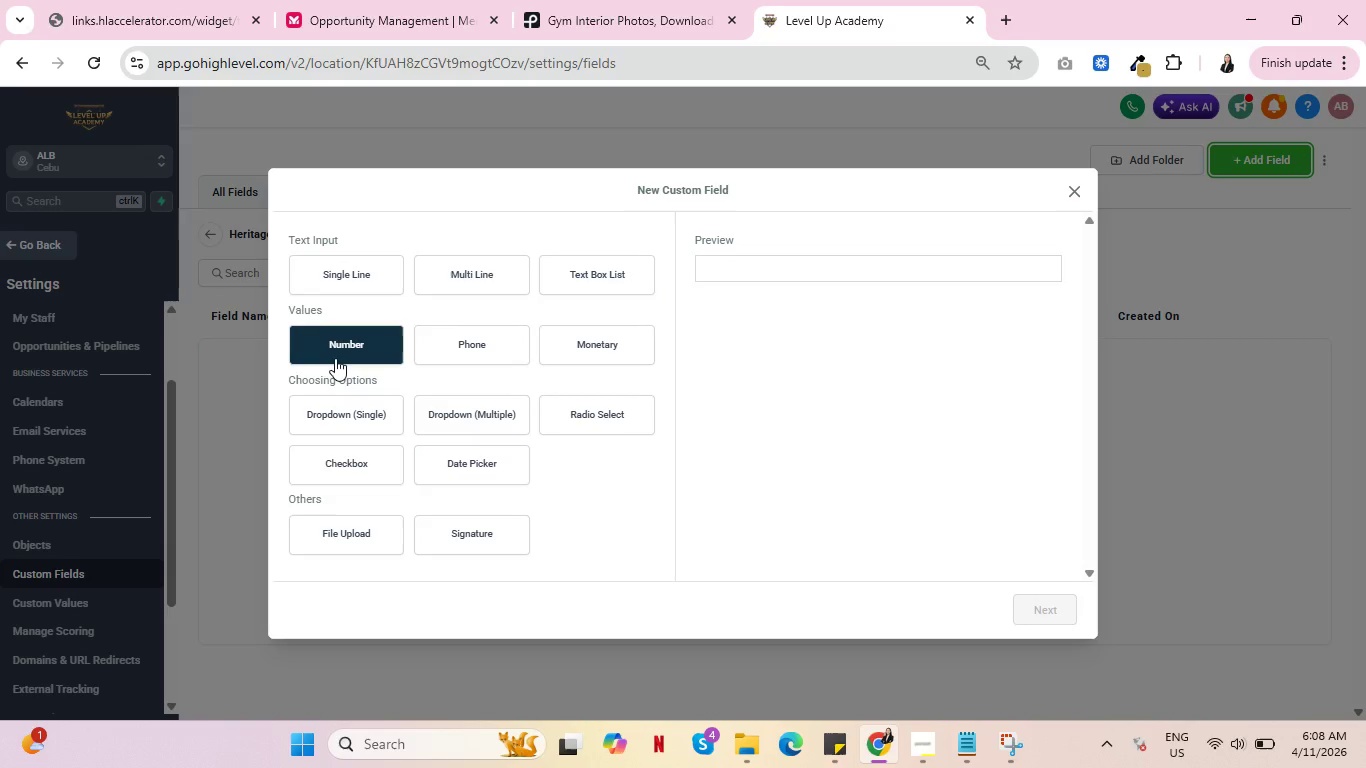 
left_click([338, 409])
 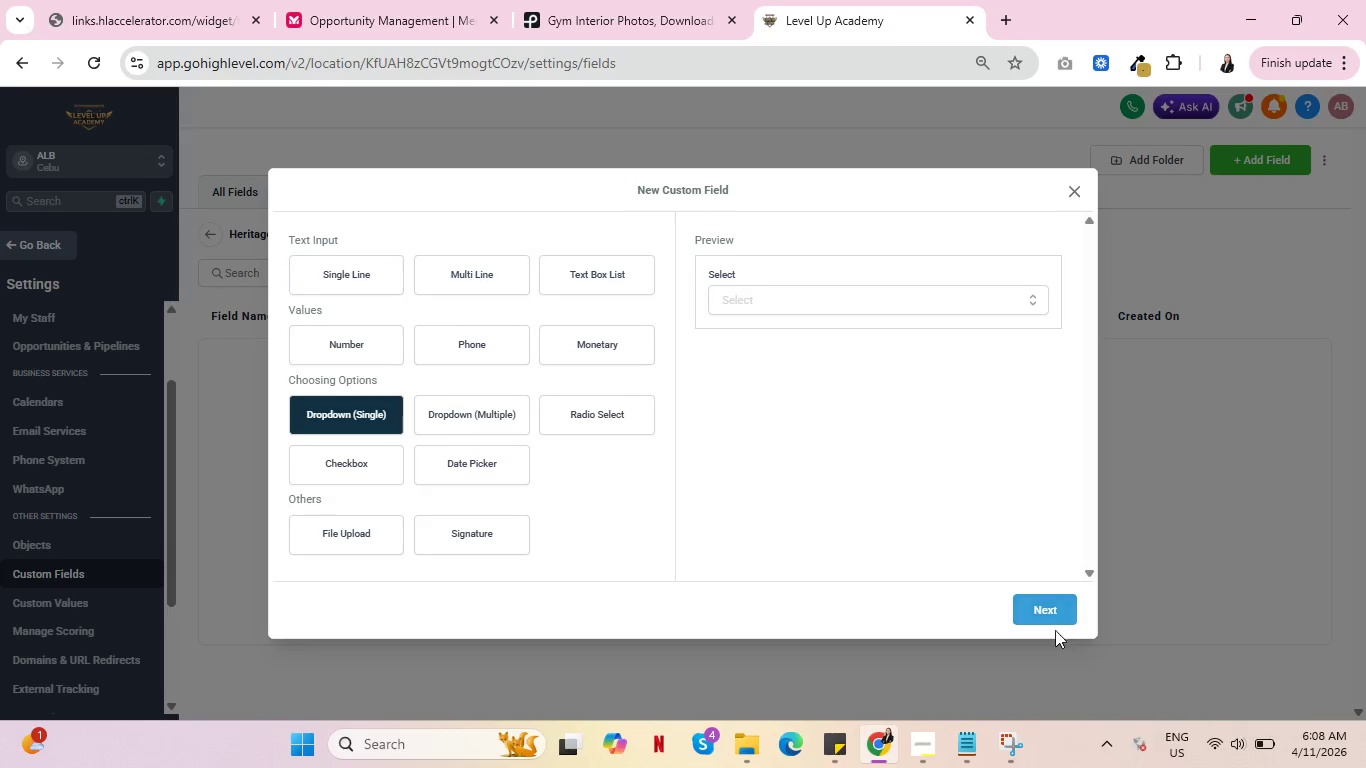 
left_click([1042, 606])
 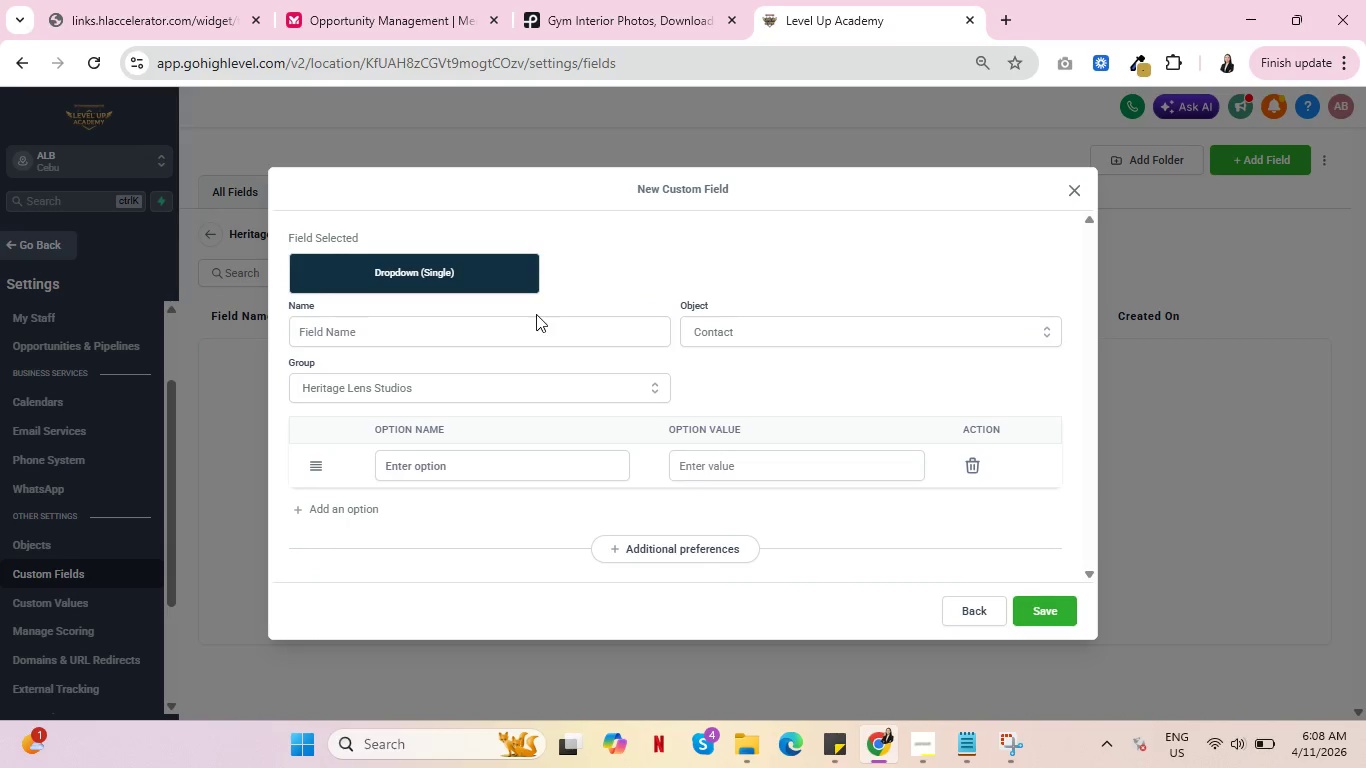 
double_click([524, 333])
 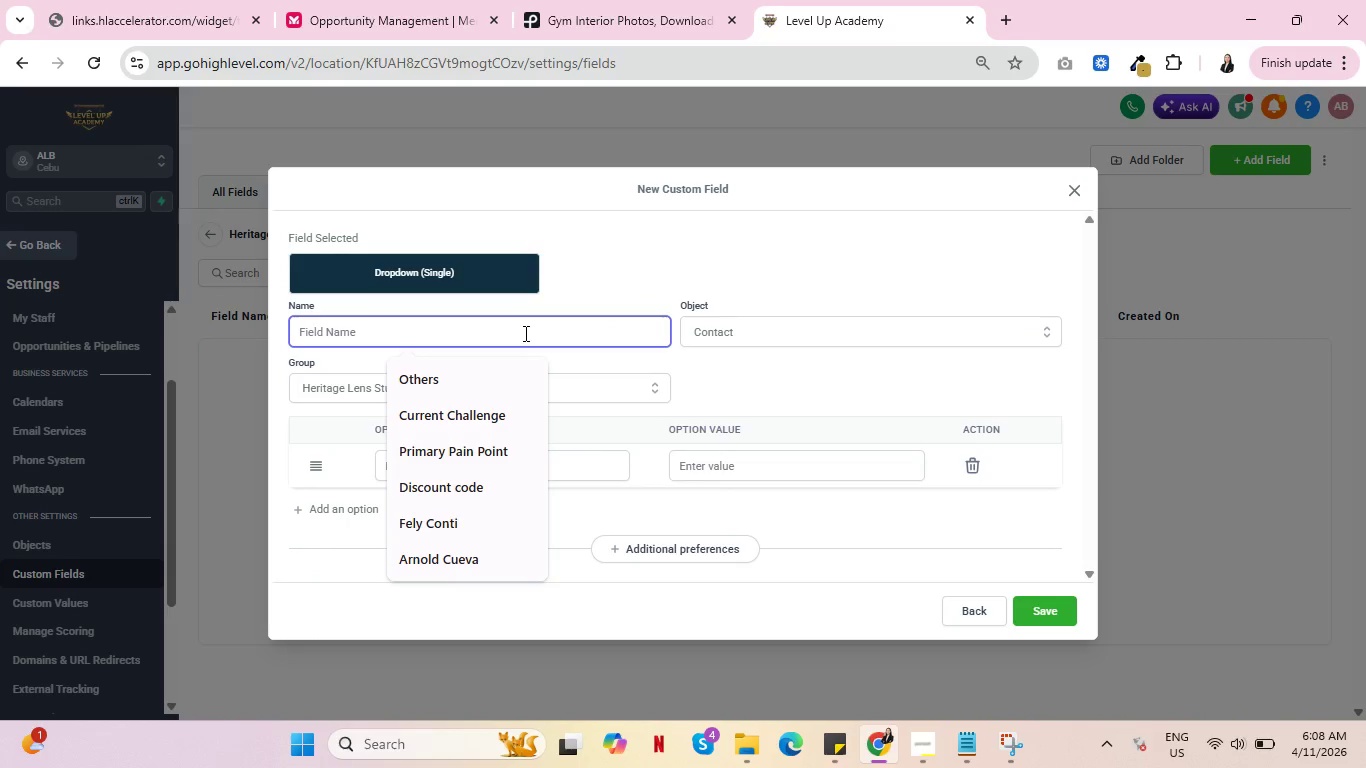 
type(Lead Segment)
 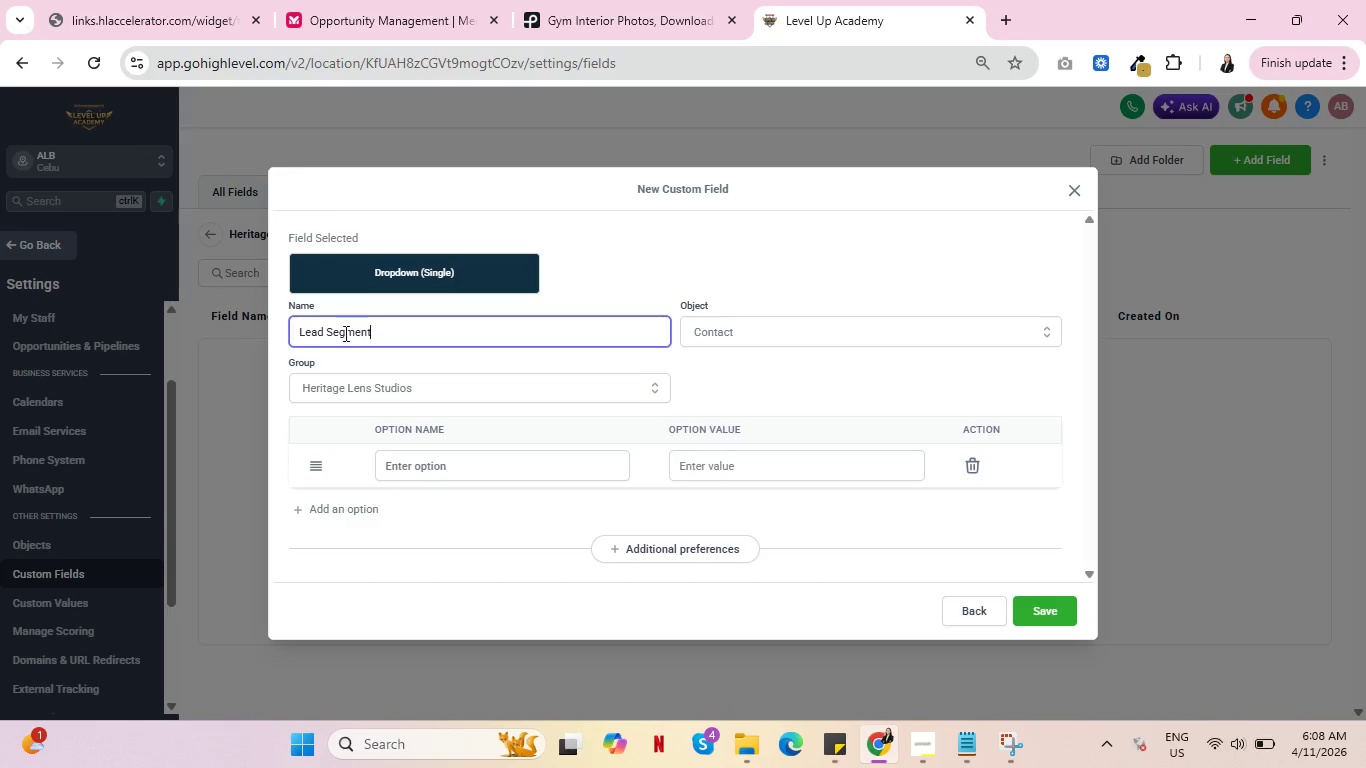 
wait(9.3)
 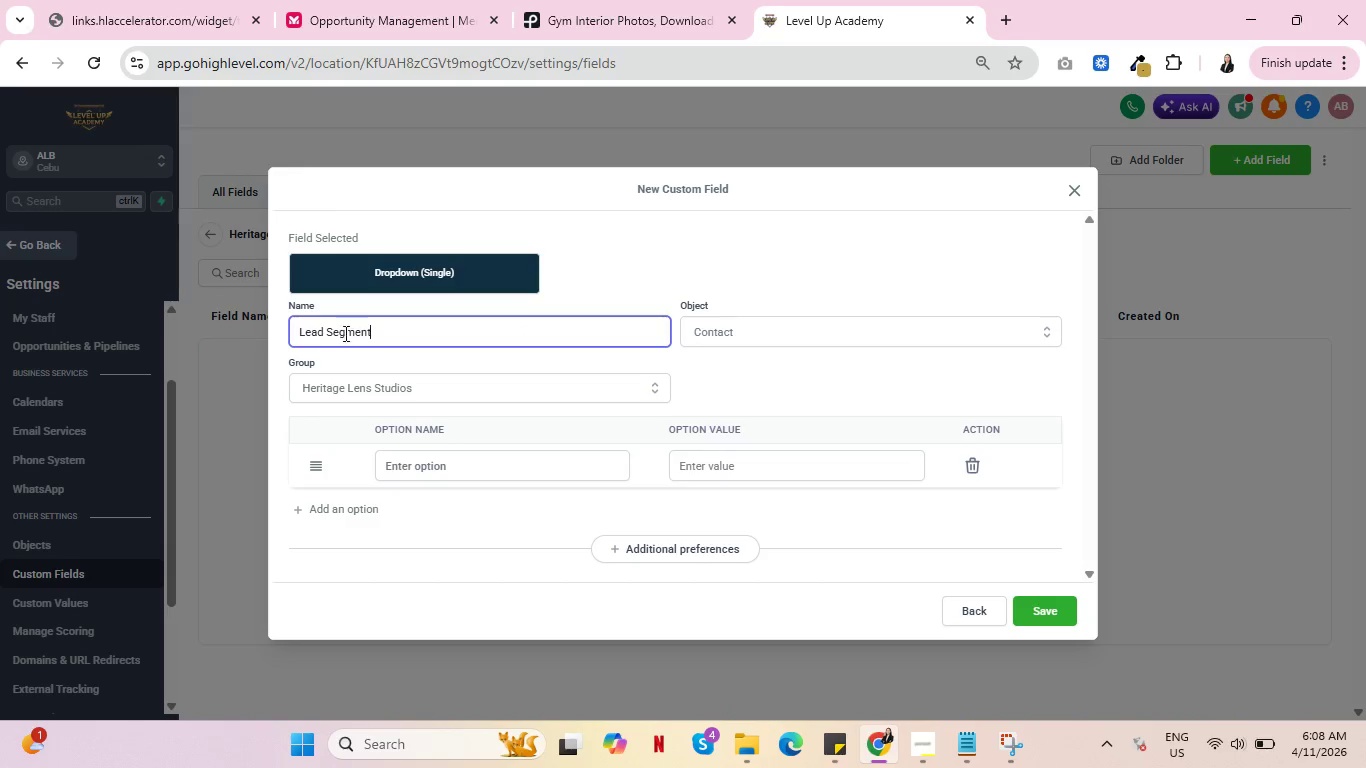 
left_click([458, 467])
 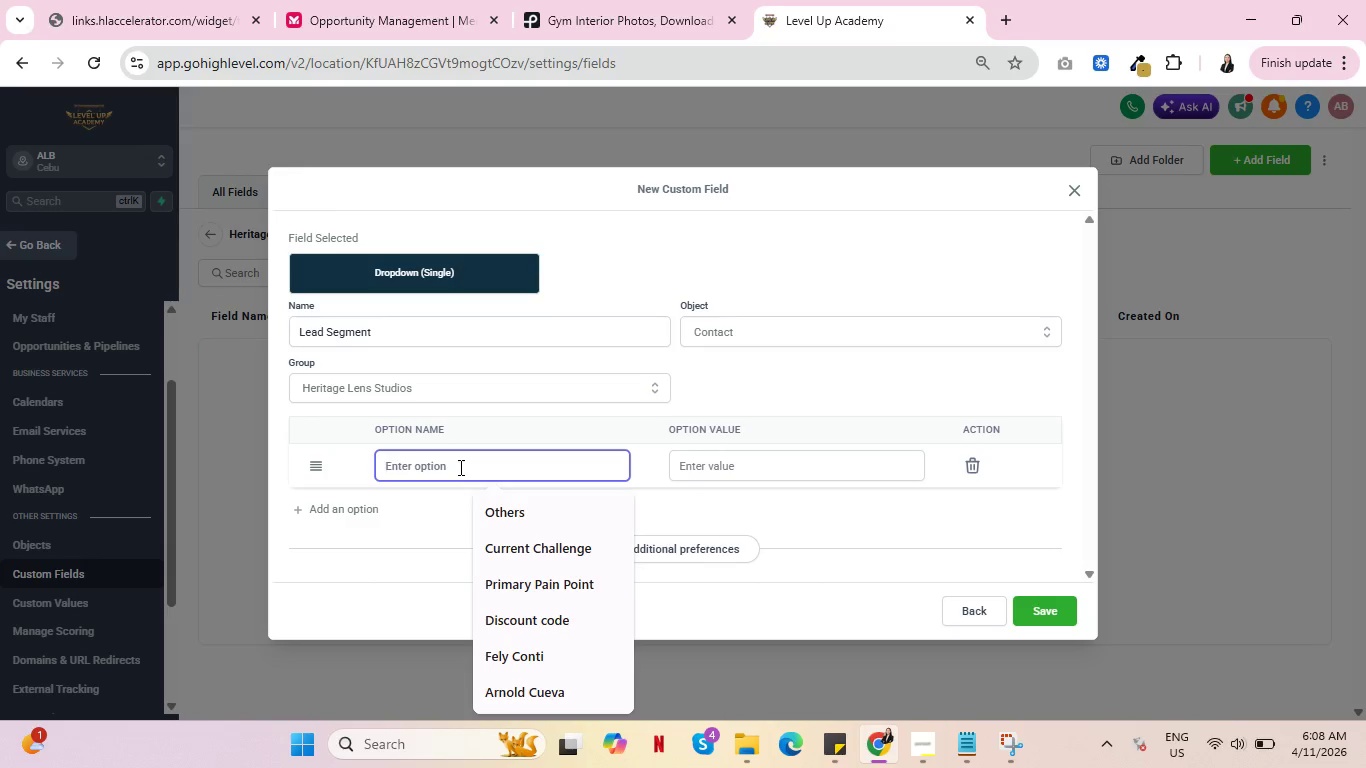 
wait(5.11)
 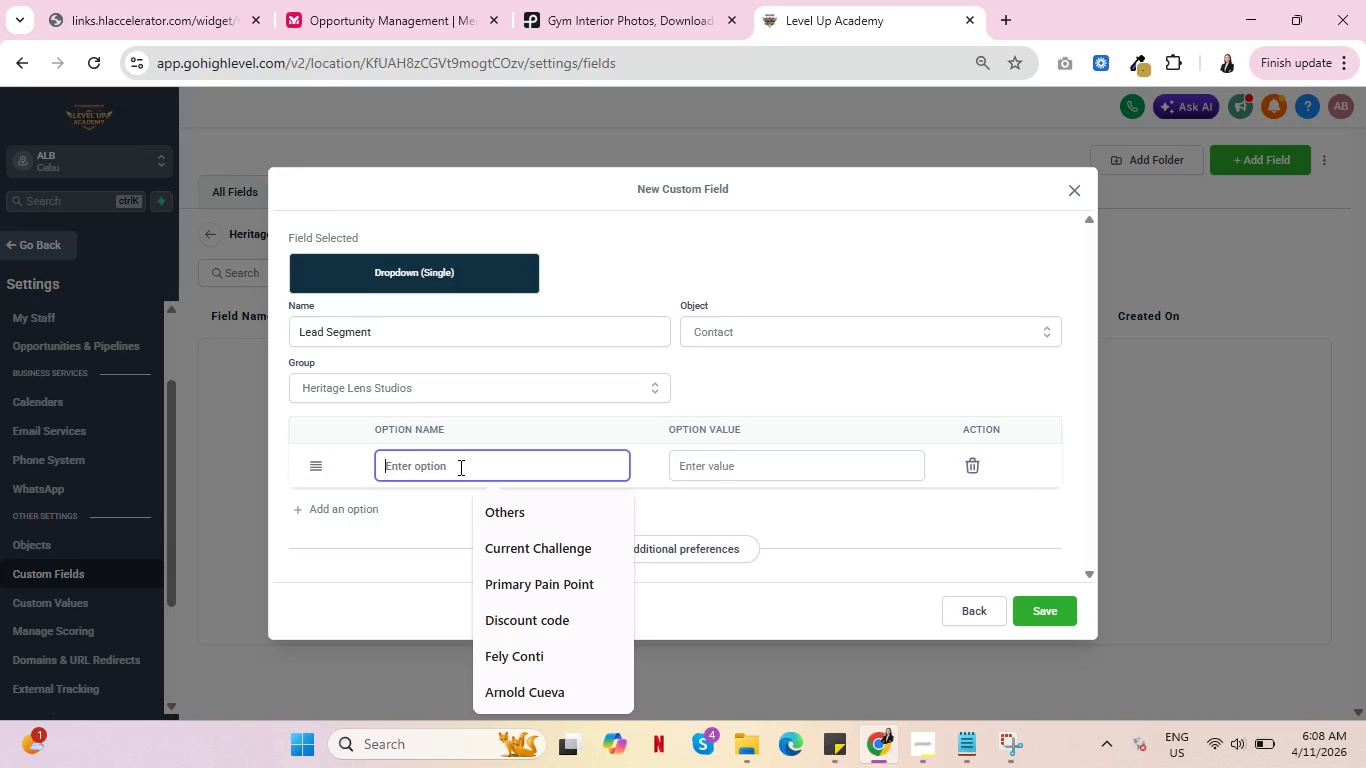 
type(Preservation Archie)
key(Backspace)
type(tect)
 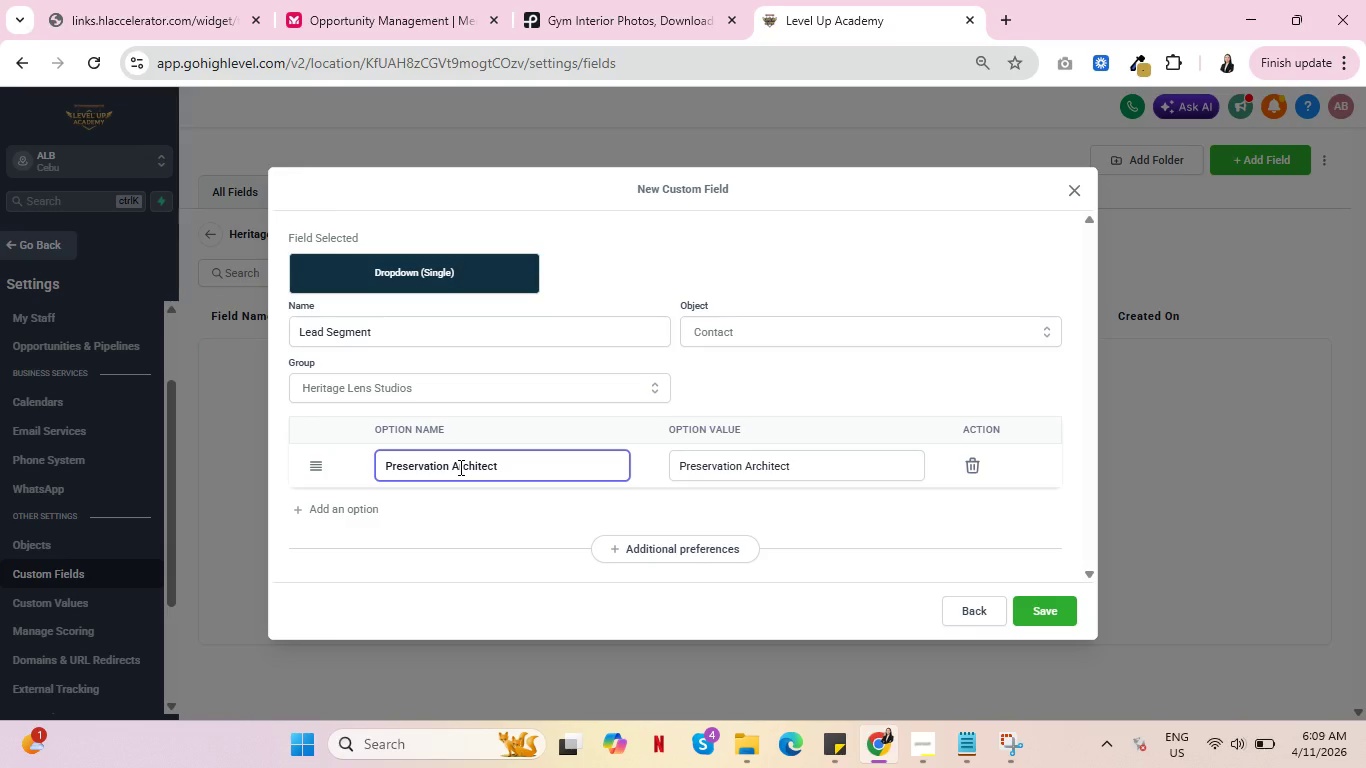 
left_click([345, 512])
 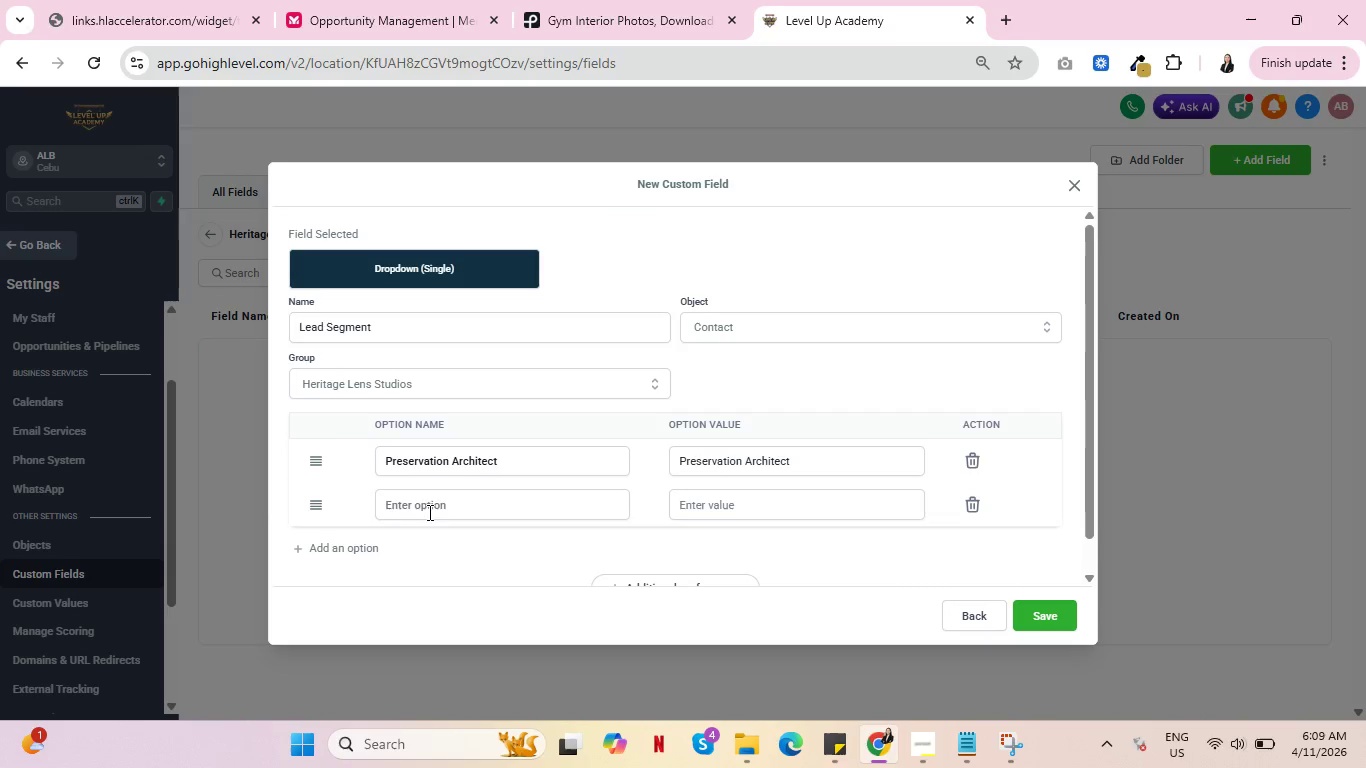 
double_click([431, 512])
 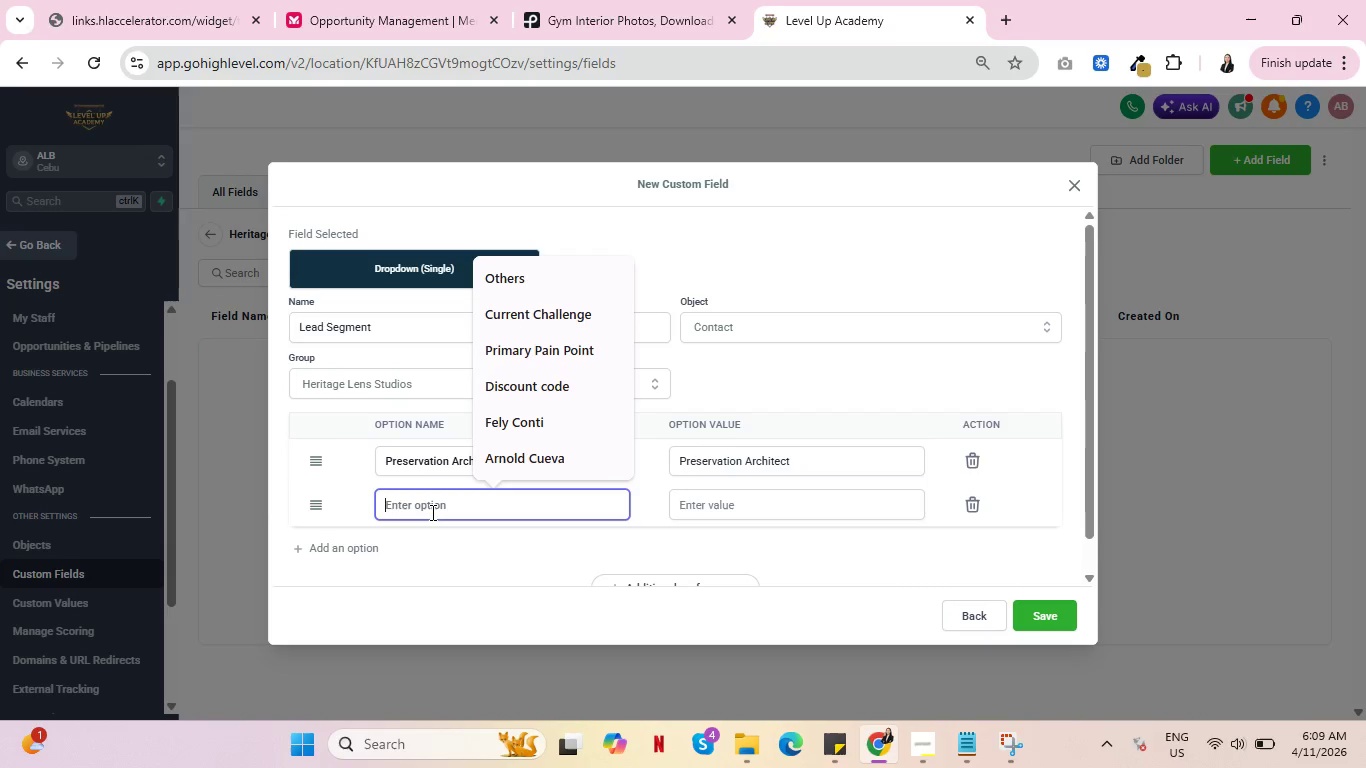 
type(Commercial dev)
key(Backspace)
key(Backspace)
key(Backspace)
type(Develper)
 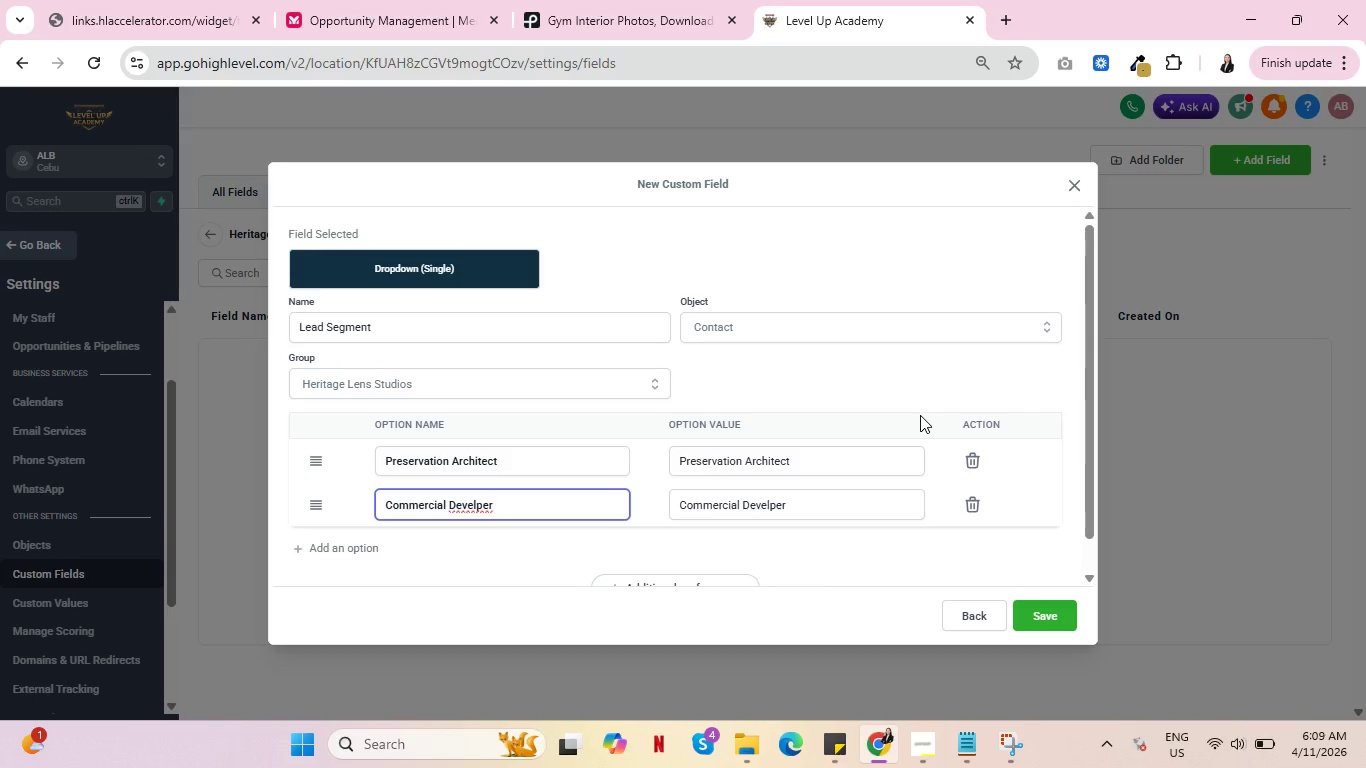 
scroll: coordinate [921, 416], scroll_direction: down, amount: 4.0
 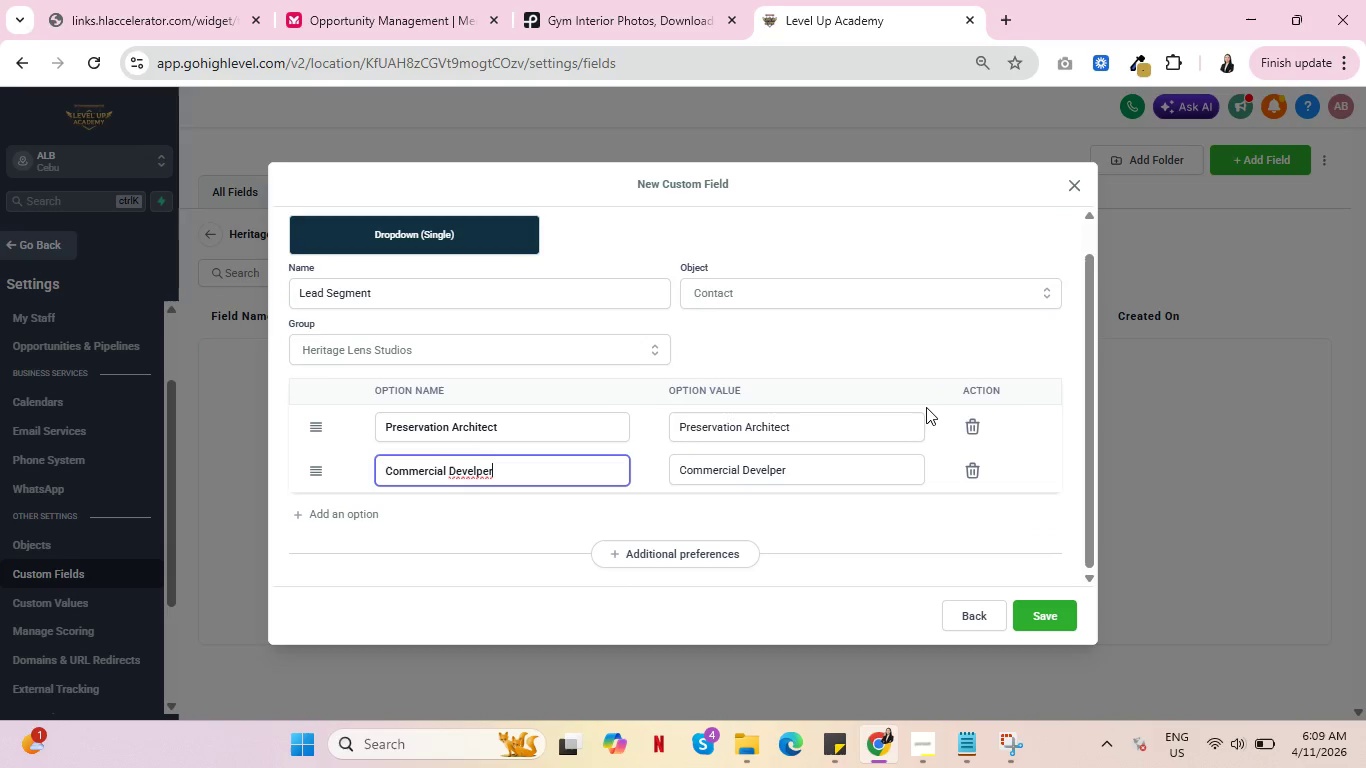 
scroll: coordinate [926, 407], scroll_direction: up, amount: 1.0
 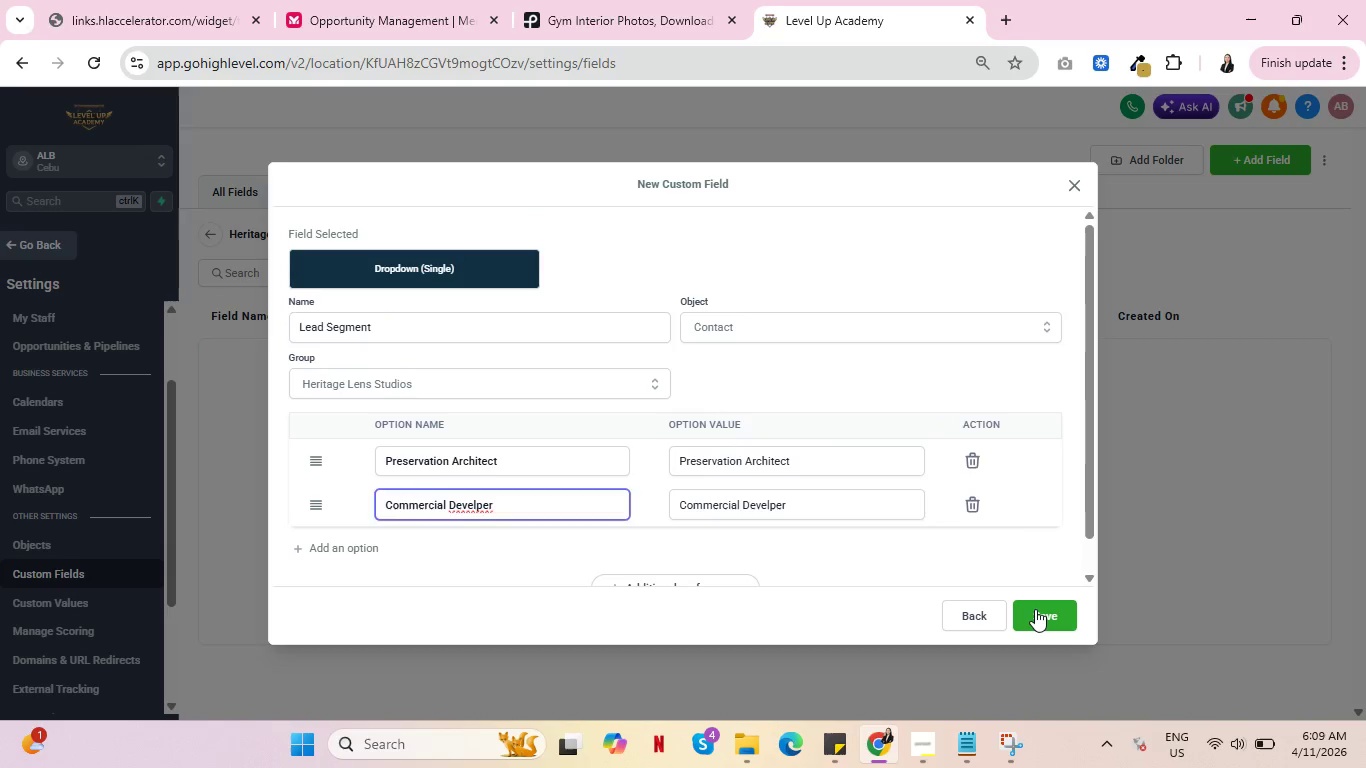 
left_click([1035, 609])
 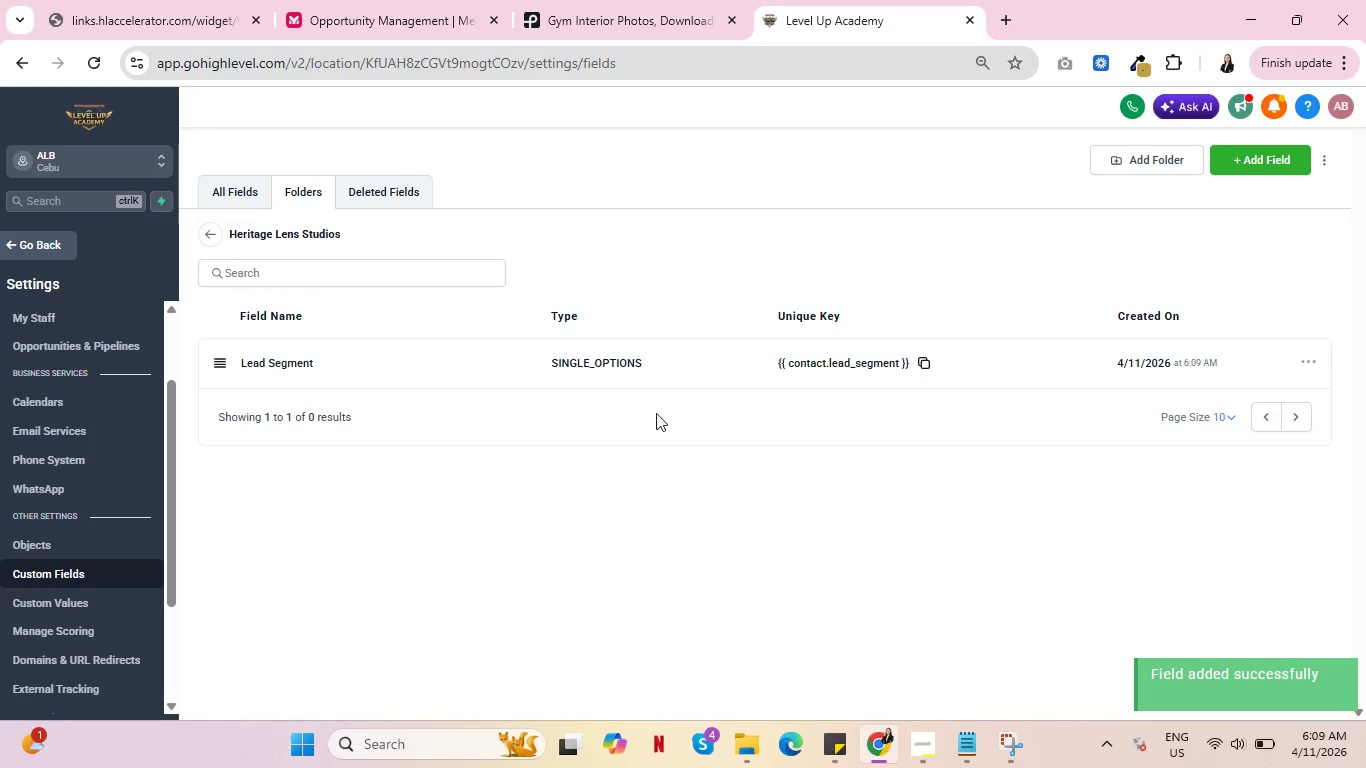 
left_click([1255, 167])
 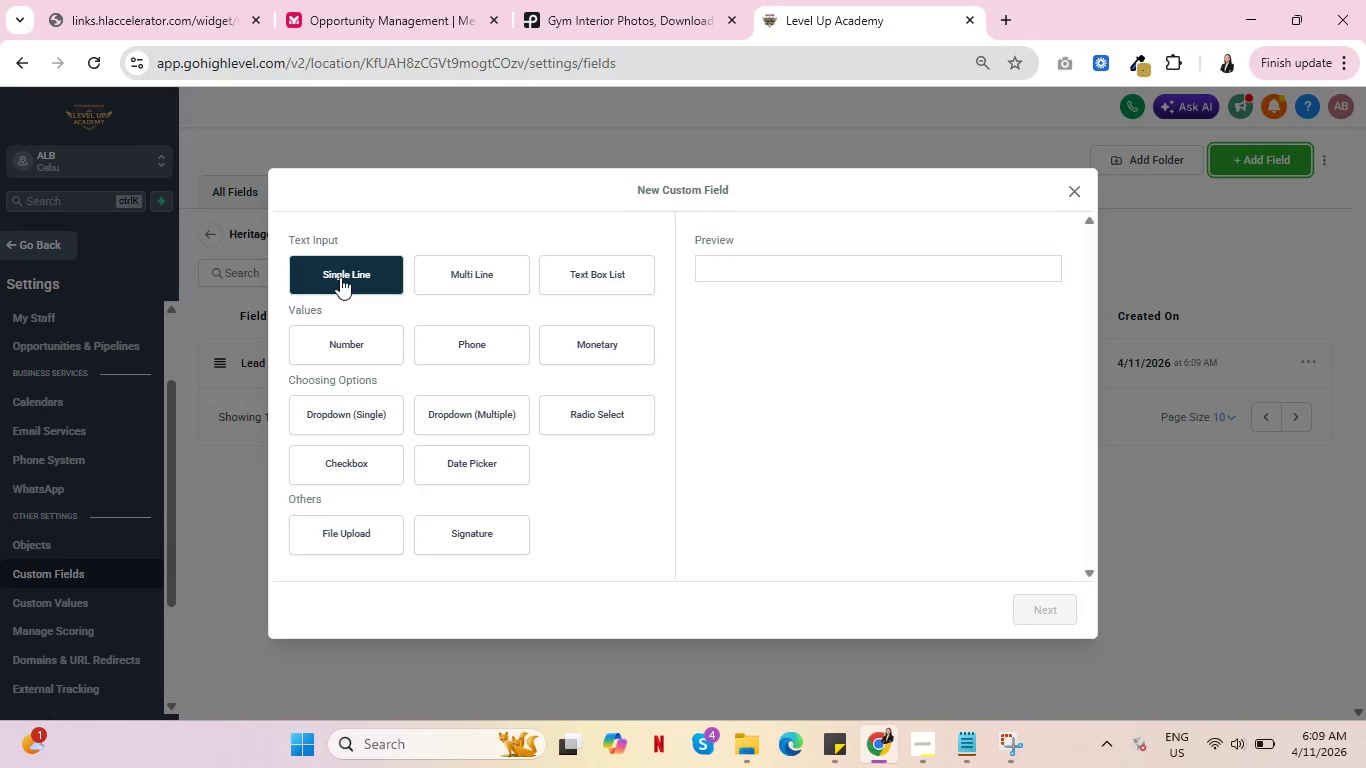 
wait(6.62)
 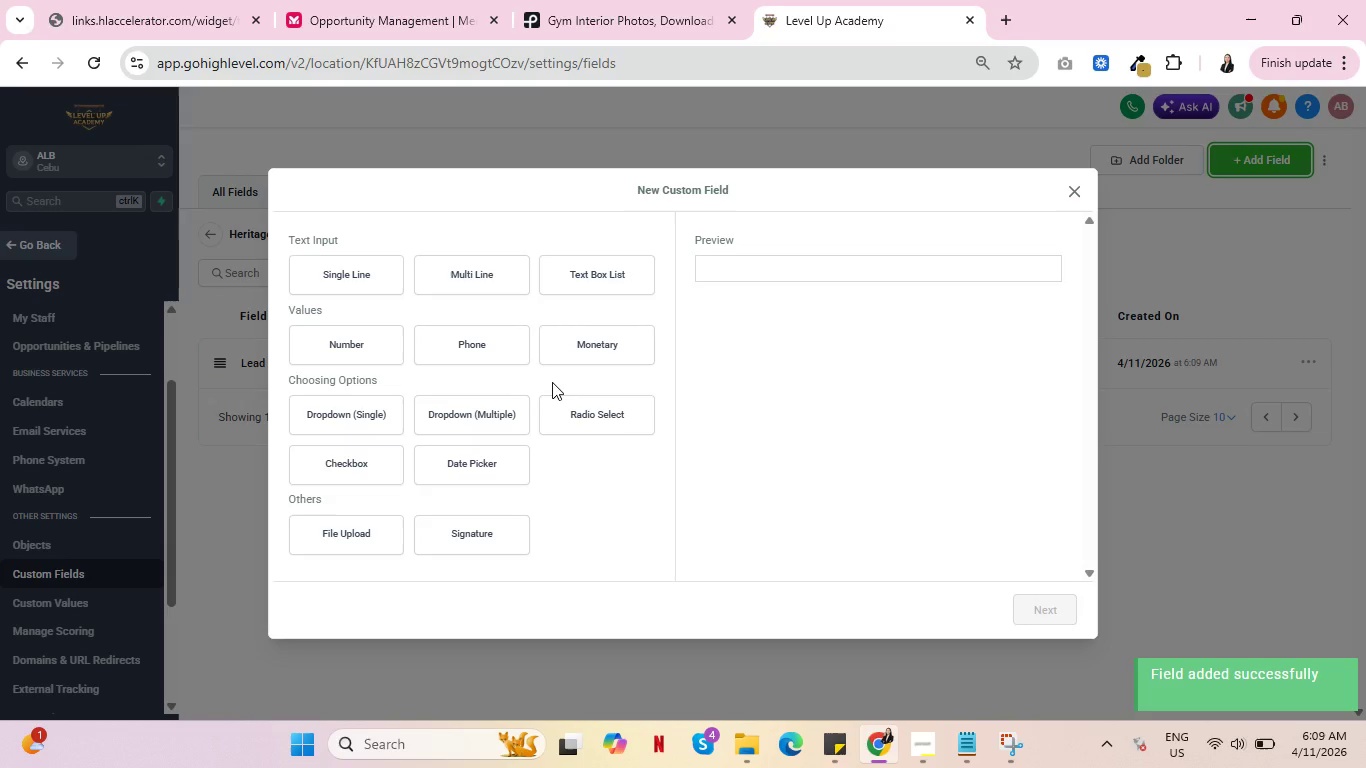 
left_click([337, 273])
 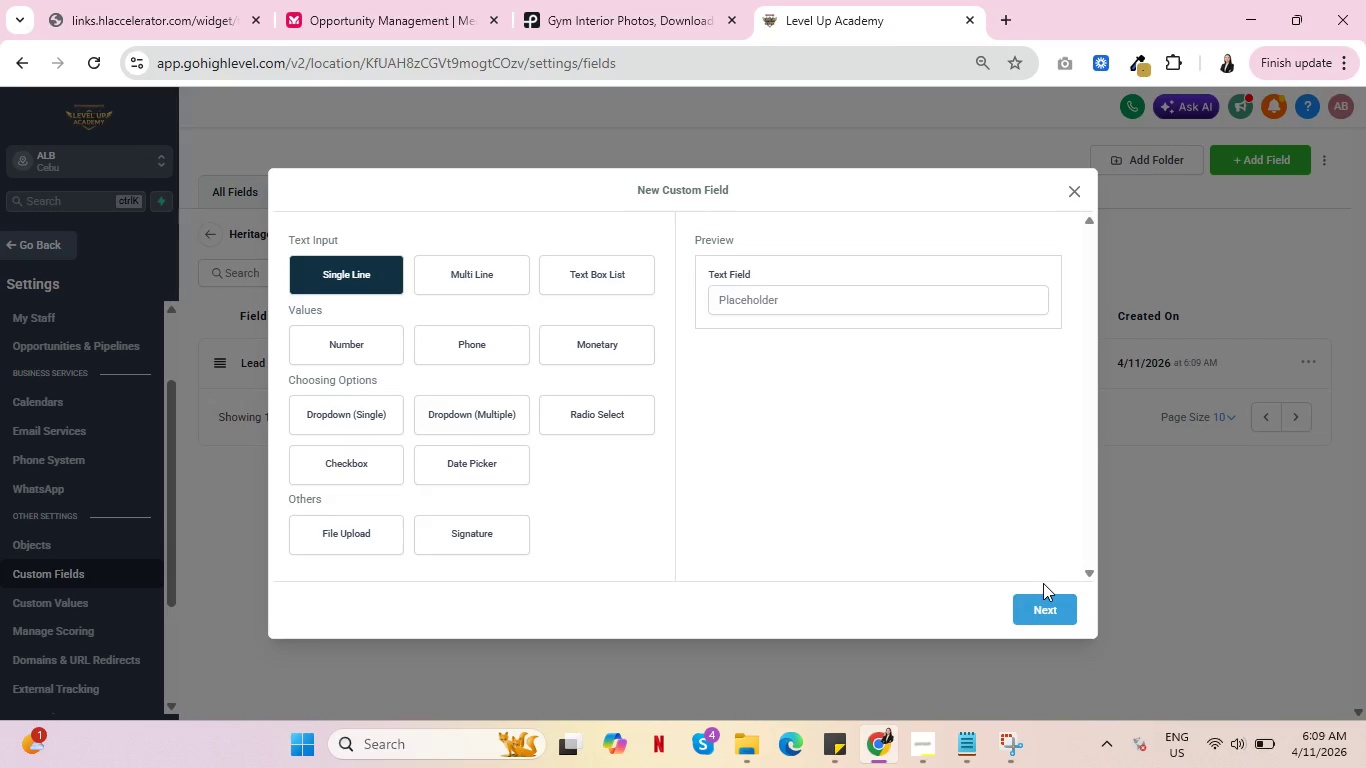 
left_click([1055, 608])
 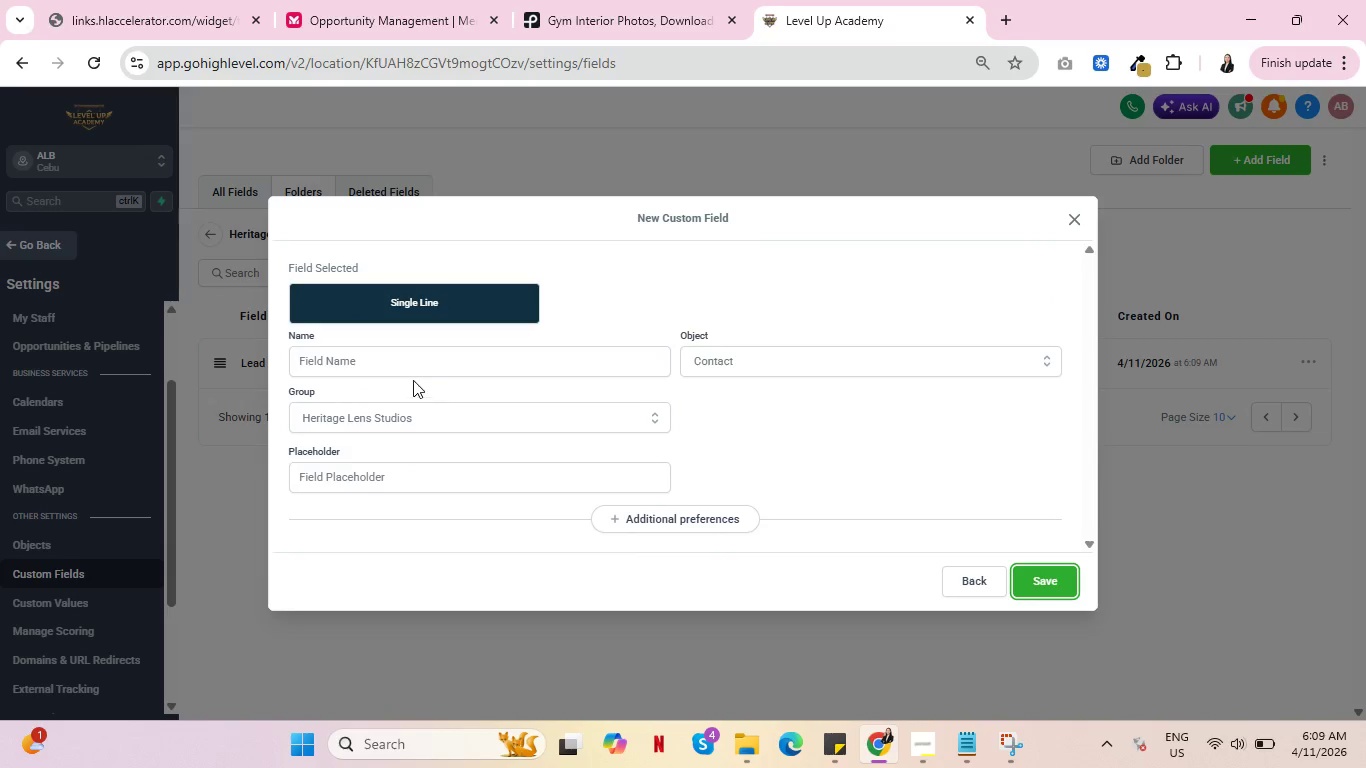 
left_click([427, 366])
 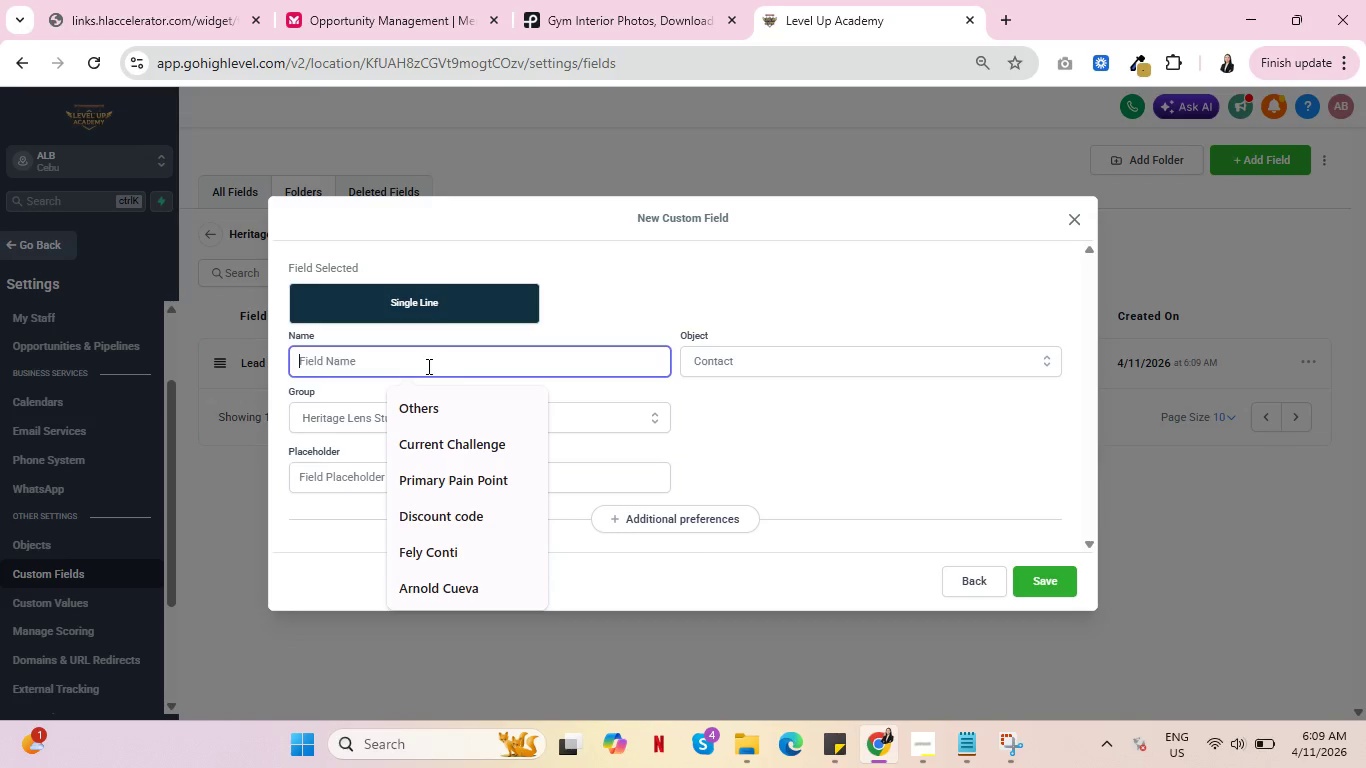 
type(Architect)
 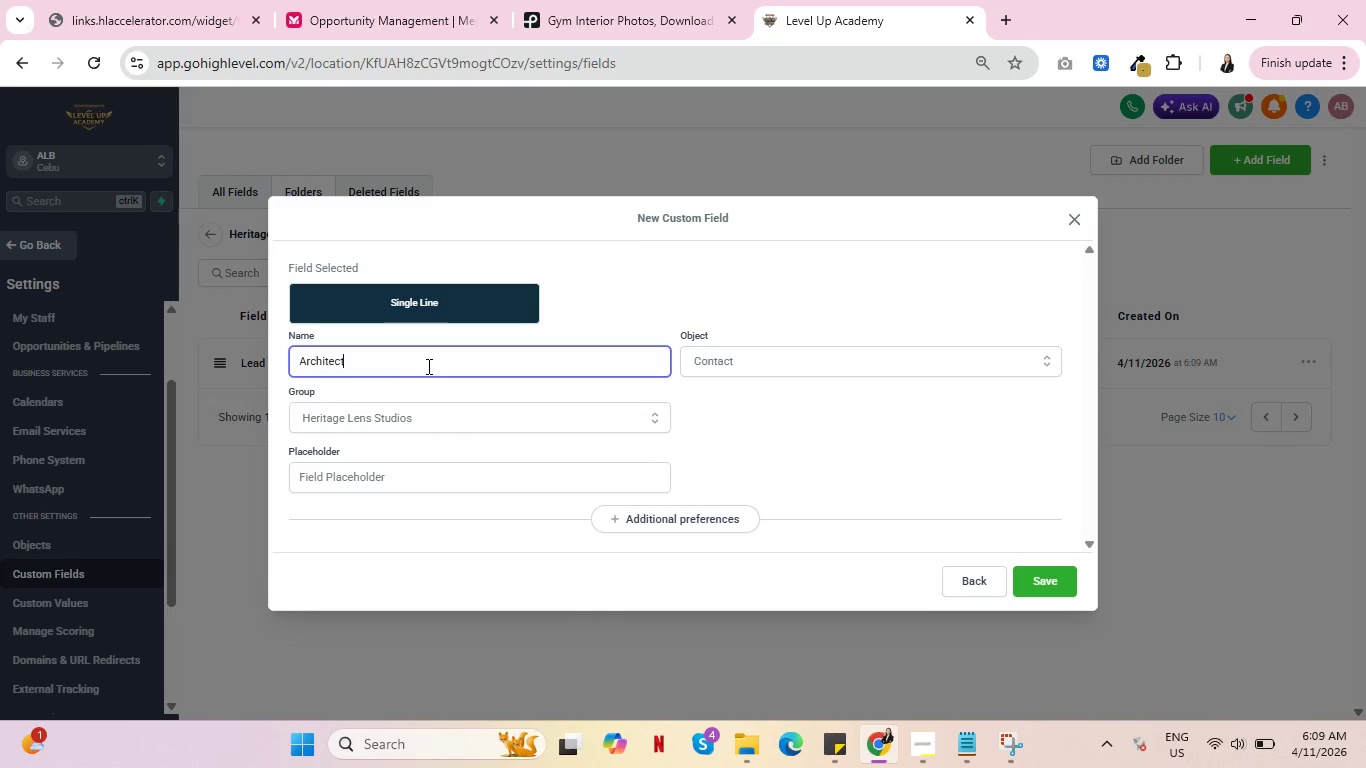 
type( Name)
 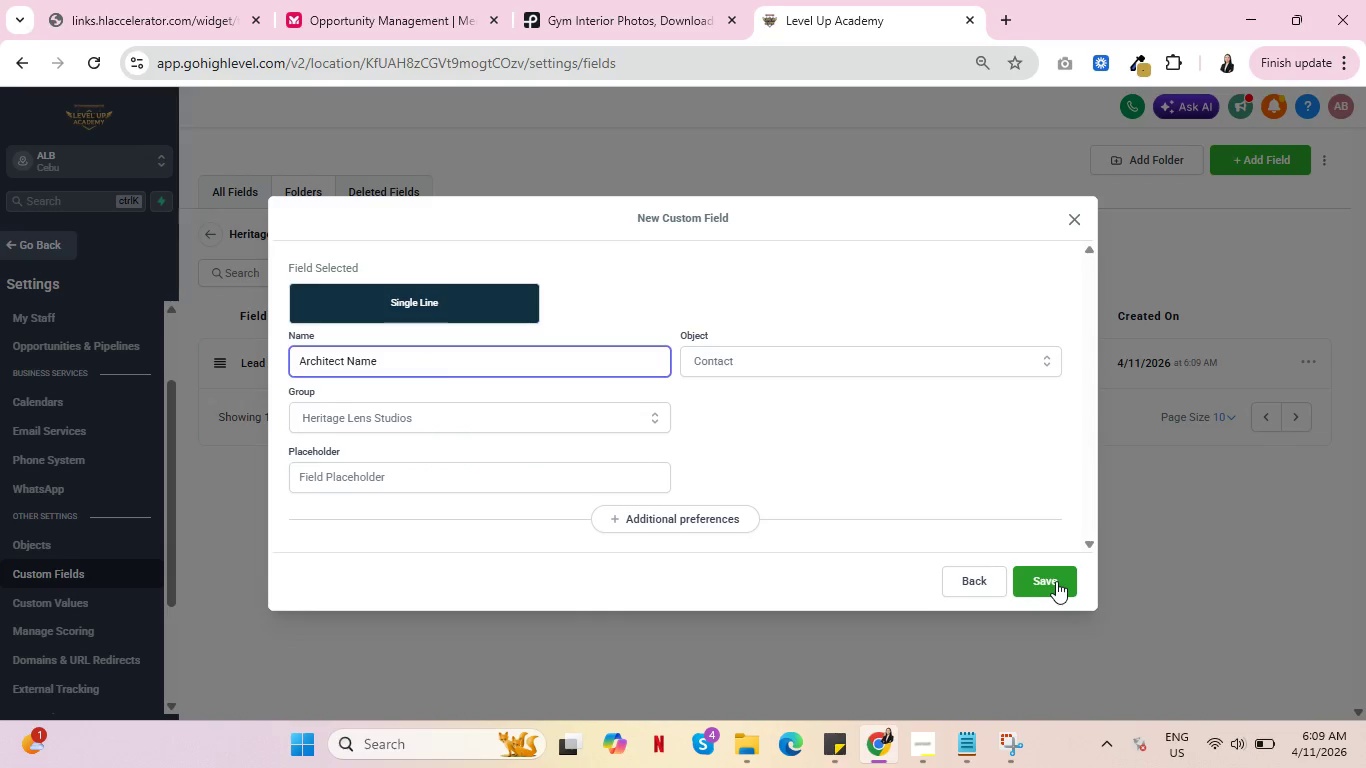 
left_click([1056, 581])
 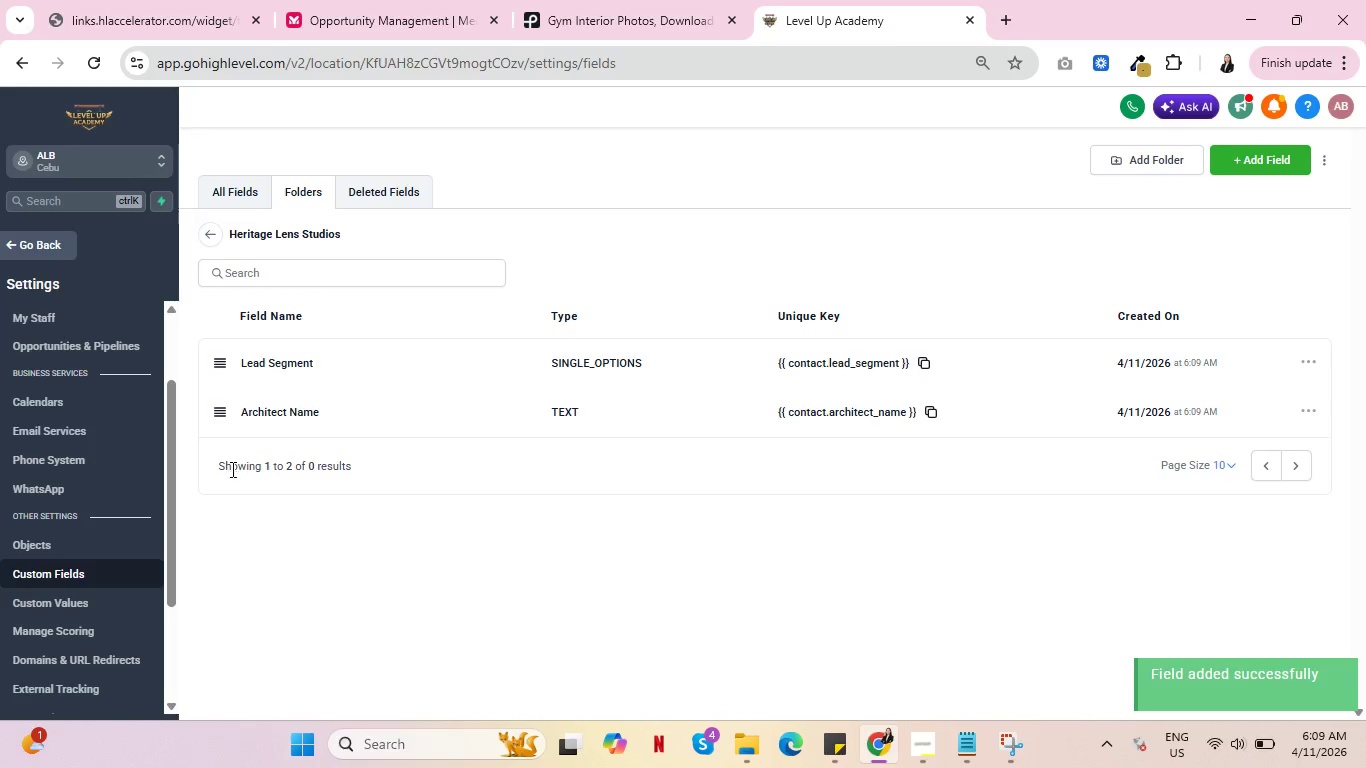 
left_click([1280, 162])
 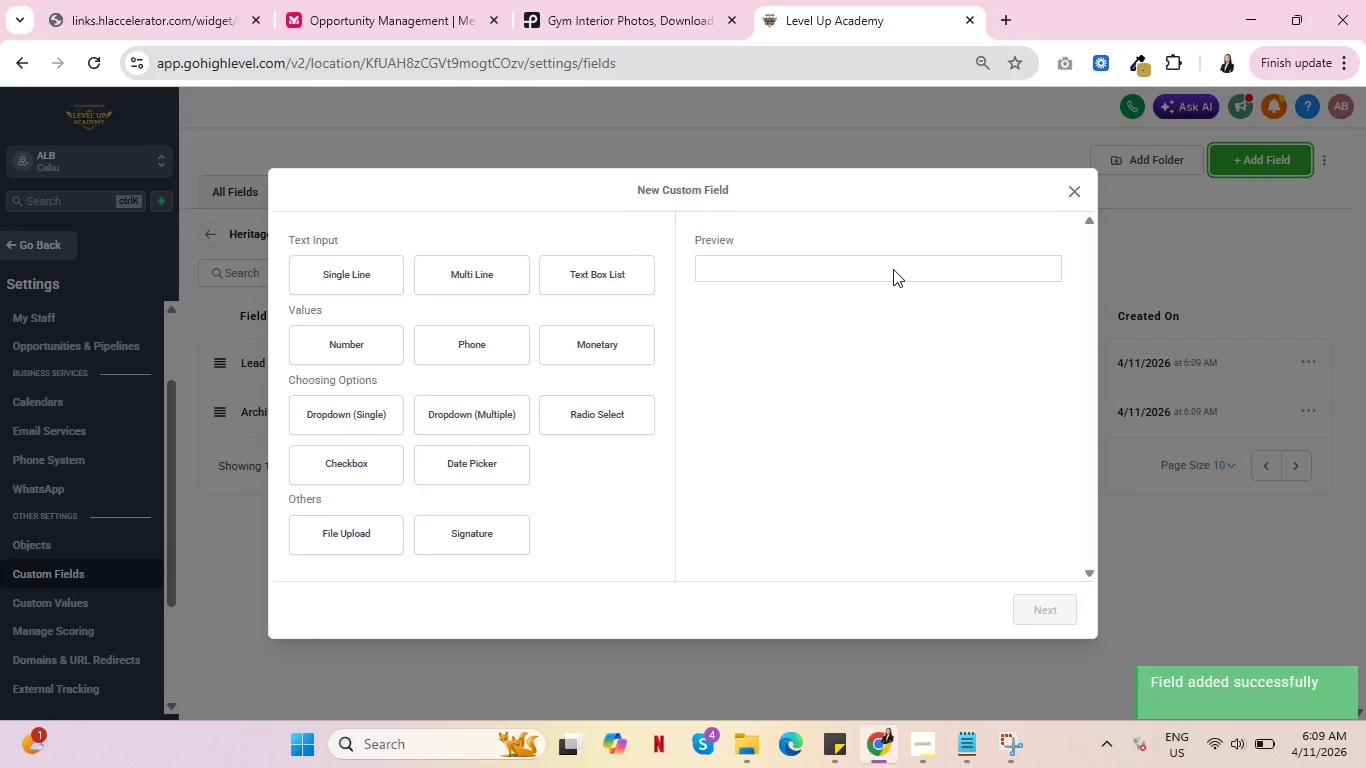 
left_click([335, 273])
 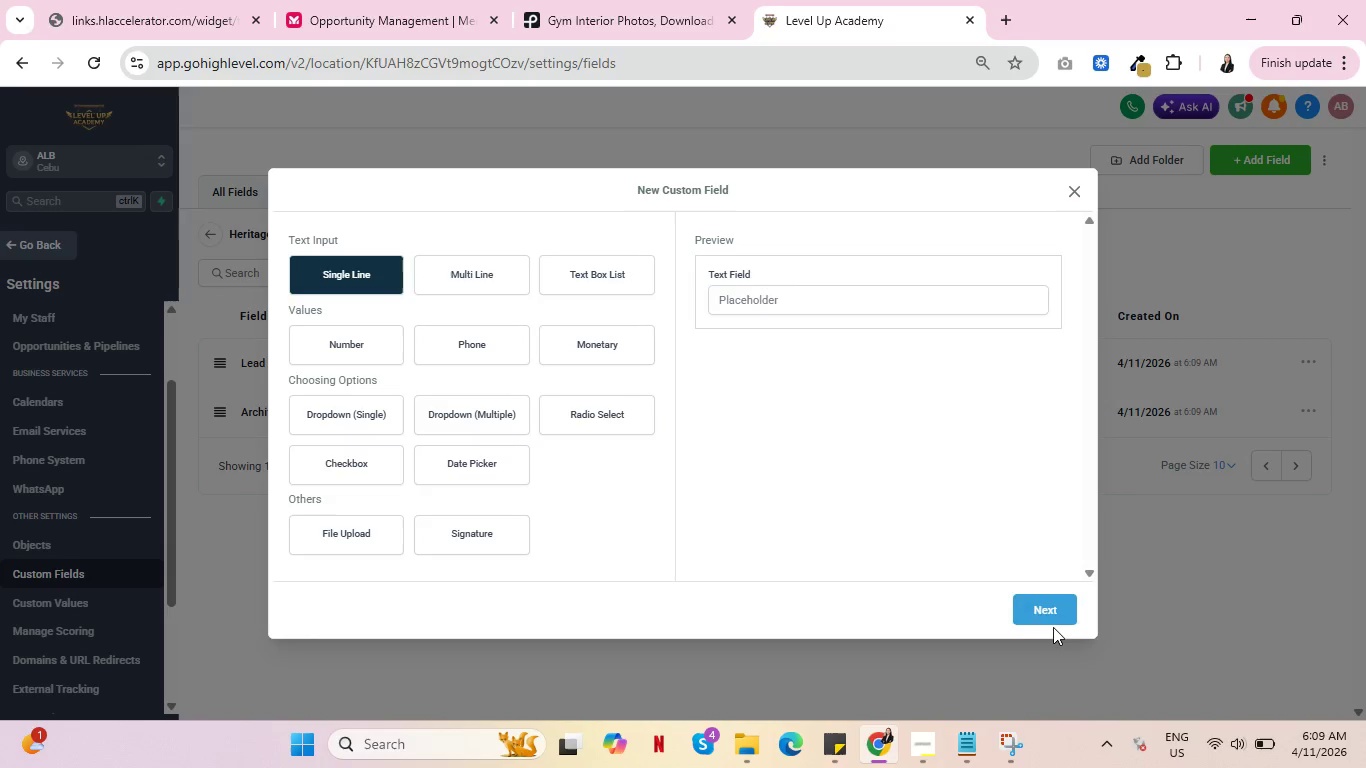 
left_click([1037, 605])
 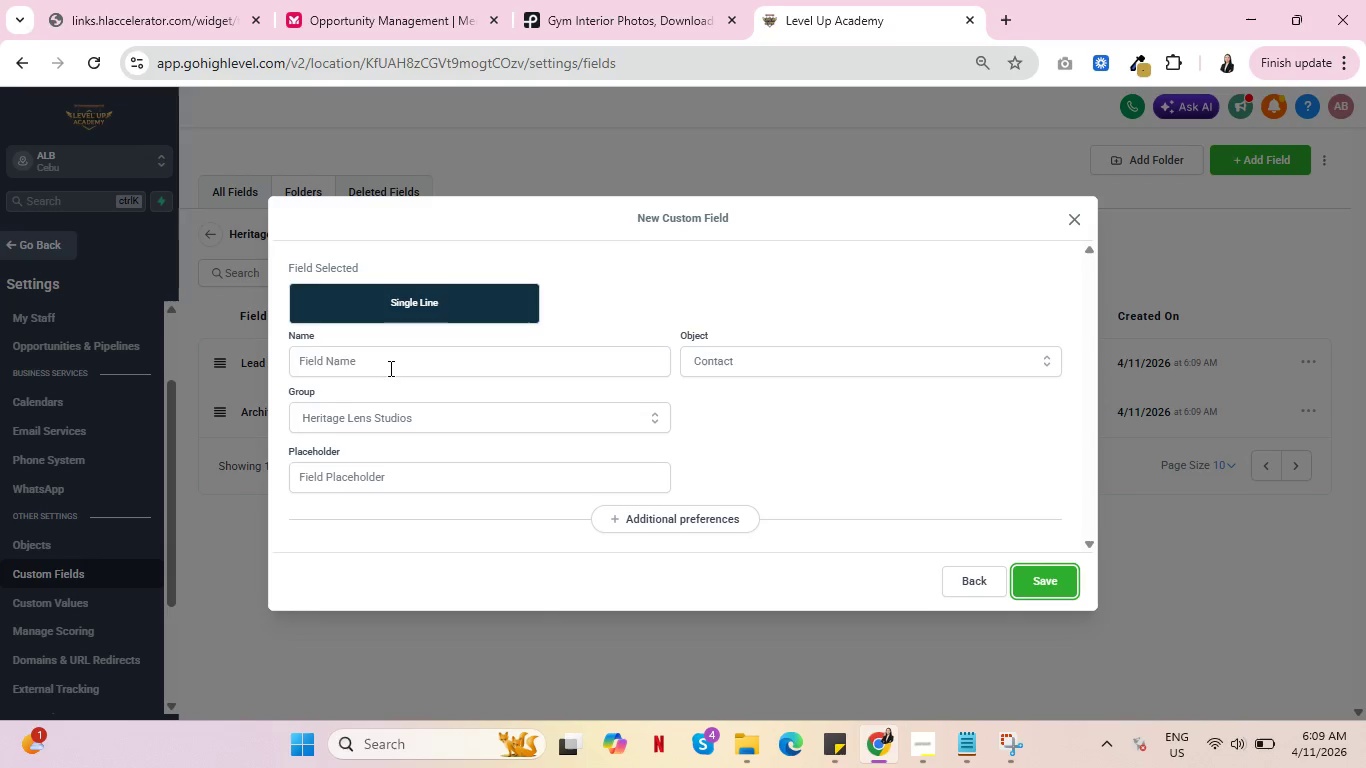 
left_click([388, 368])
 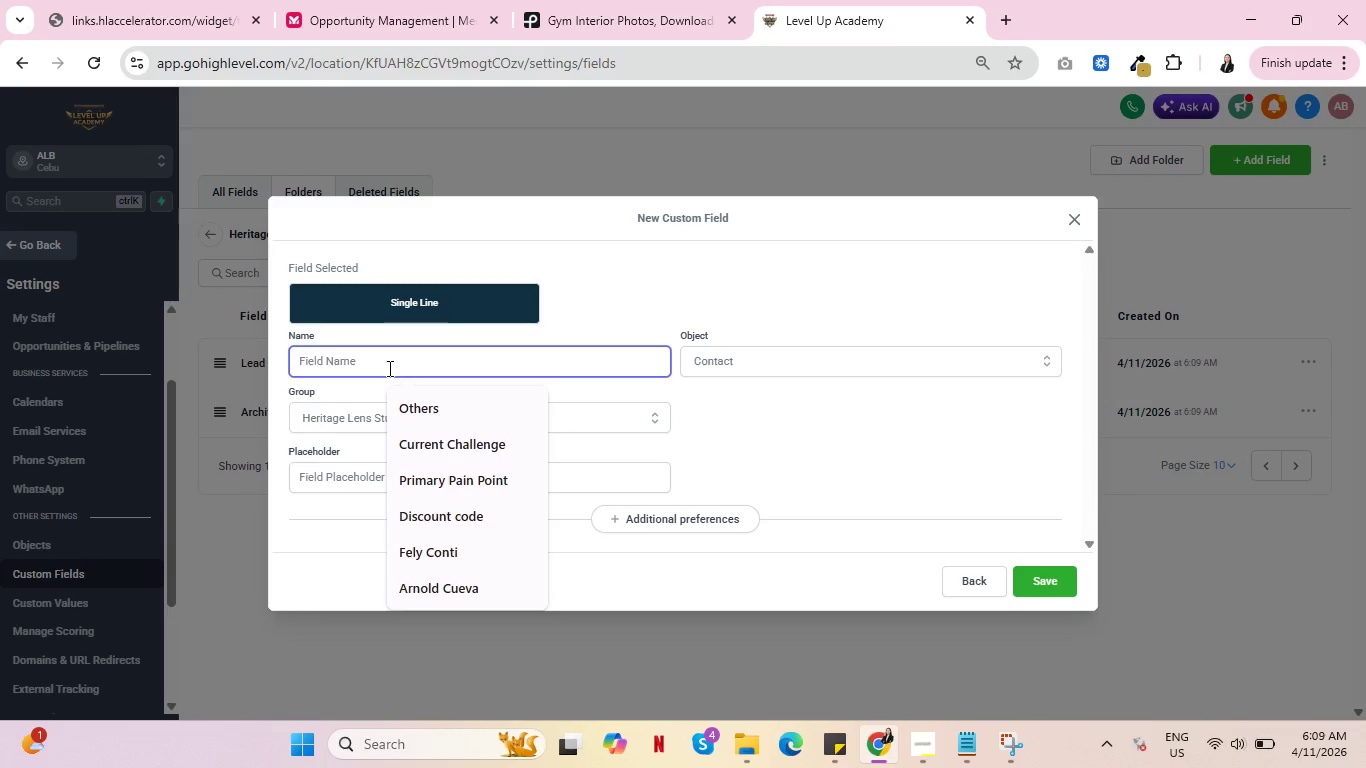 
type(Developer Name)
 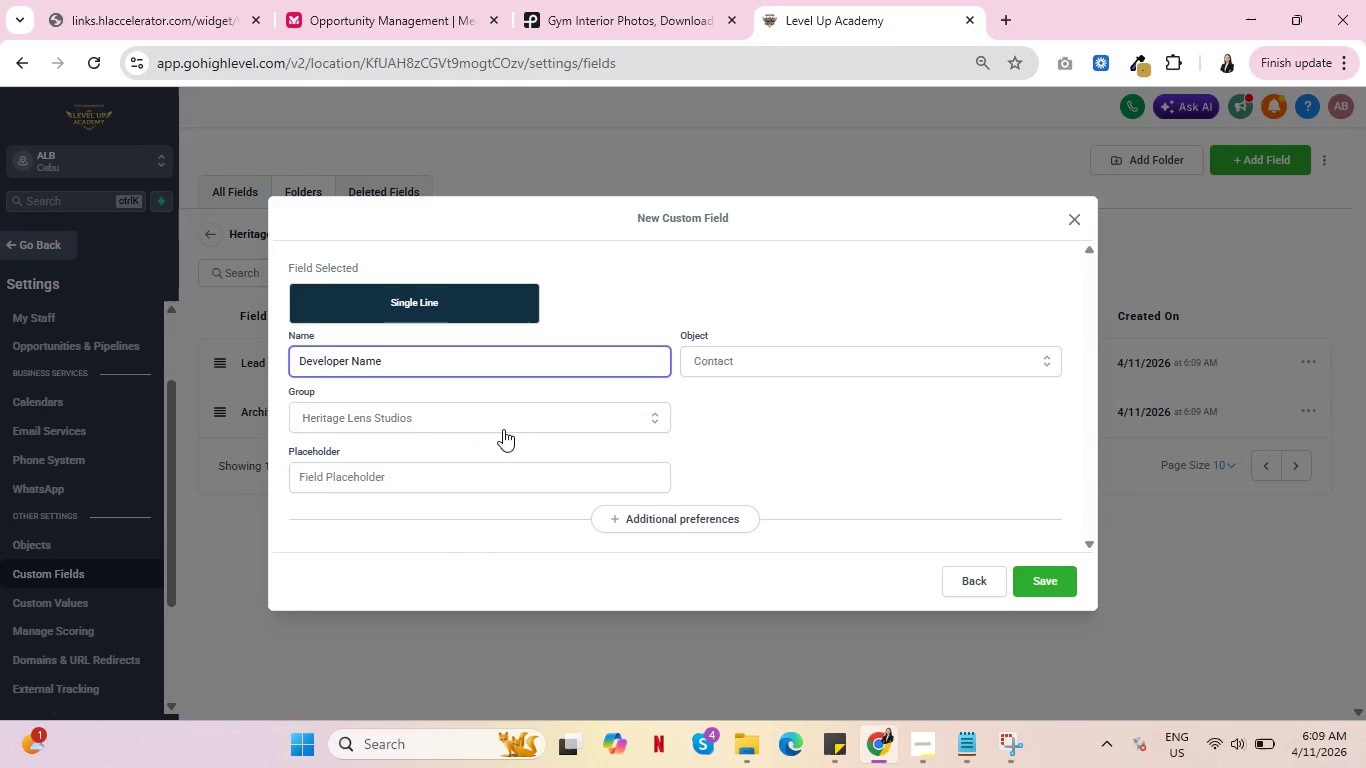 
left_click([1054, 580])
 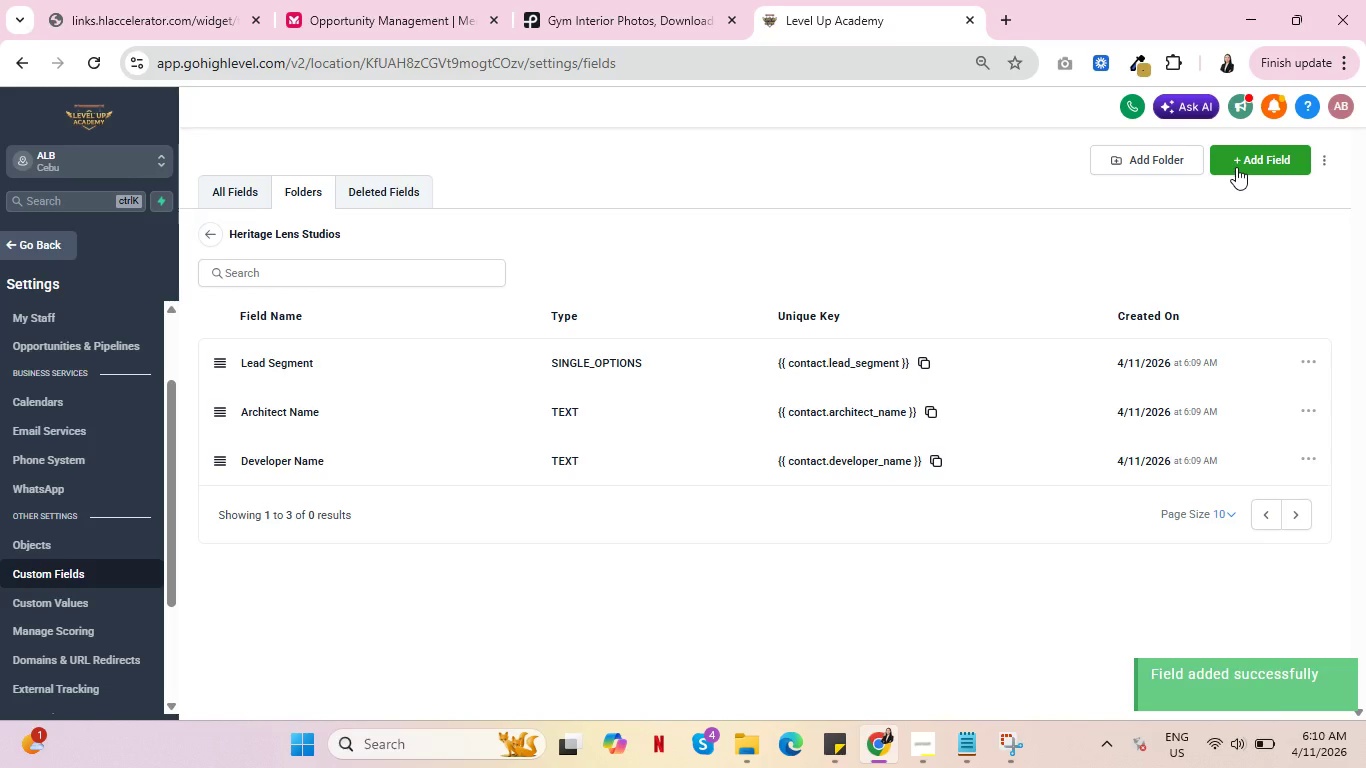 
wait(9.03)
 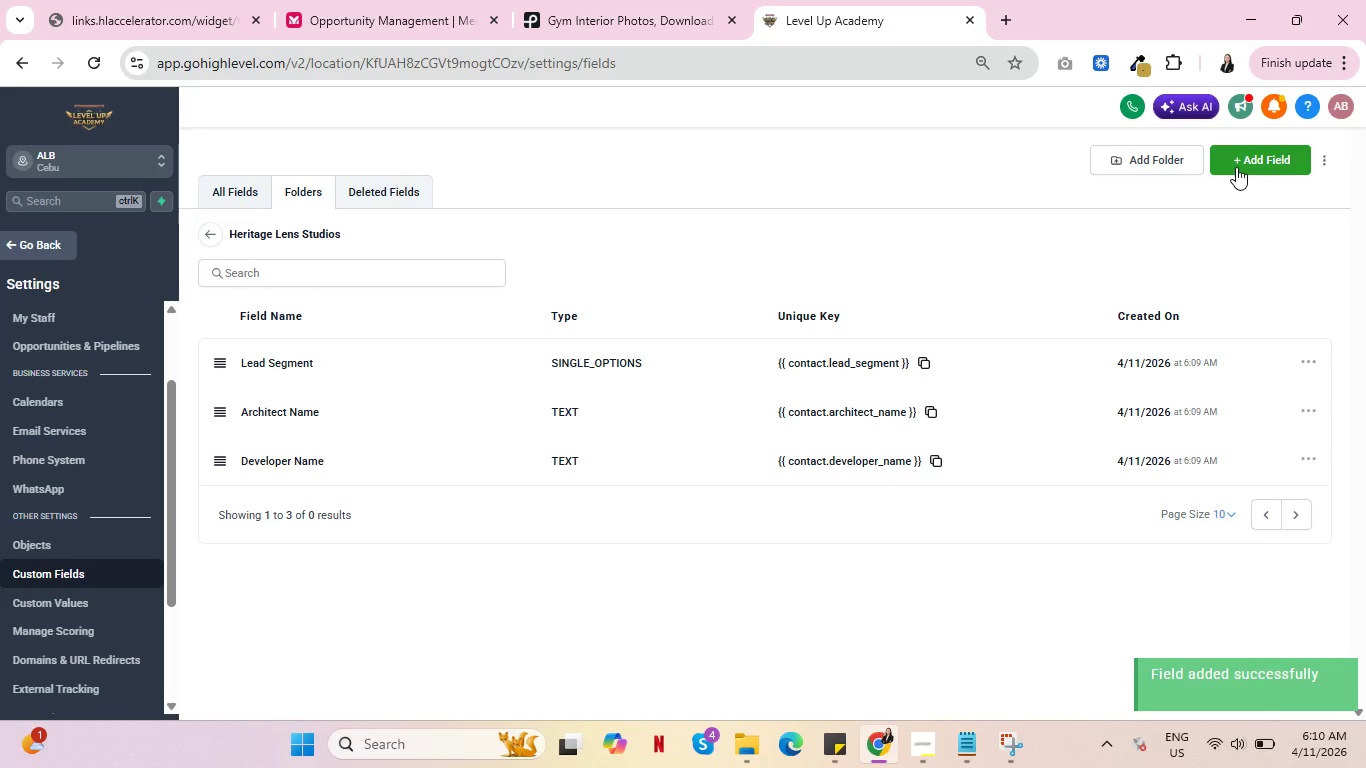 
left_click([1239, 167])
 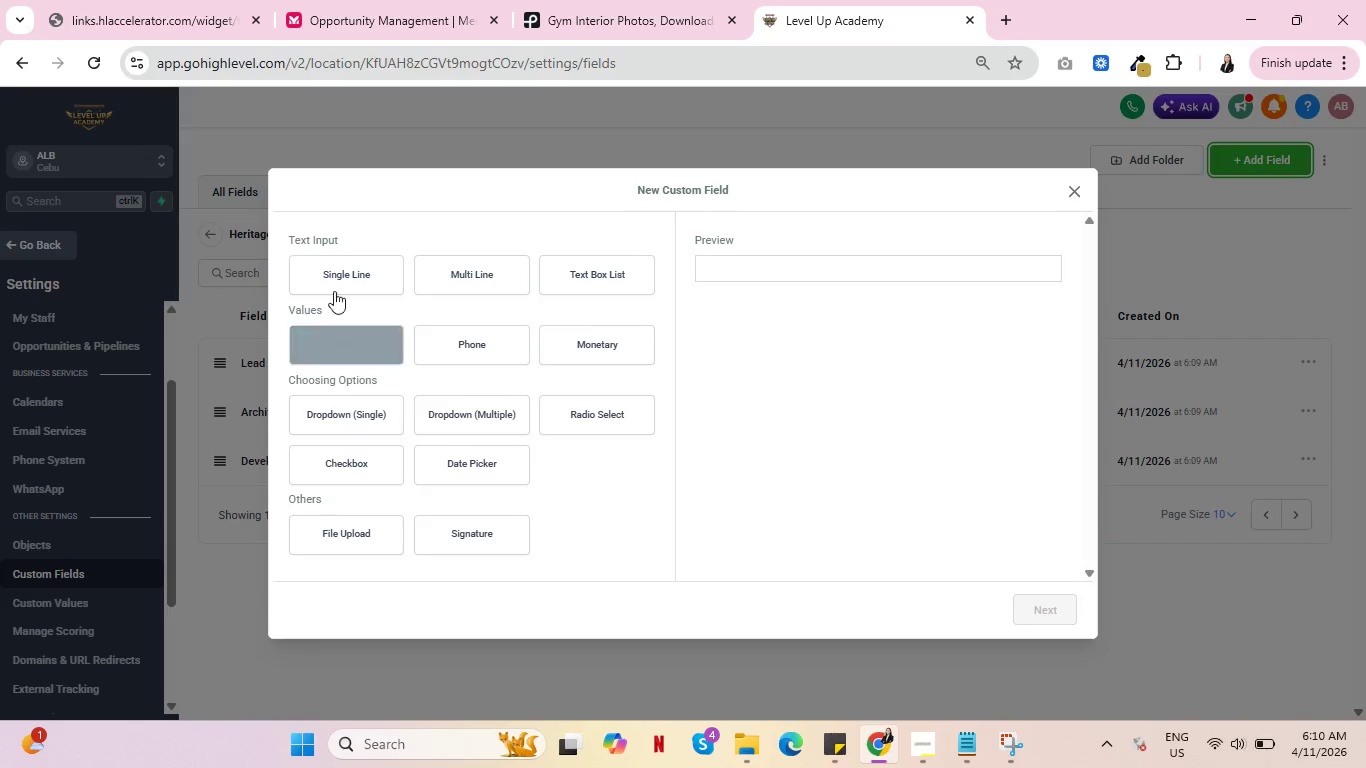 
left_click([333, 282])
 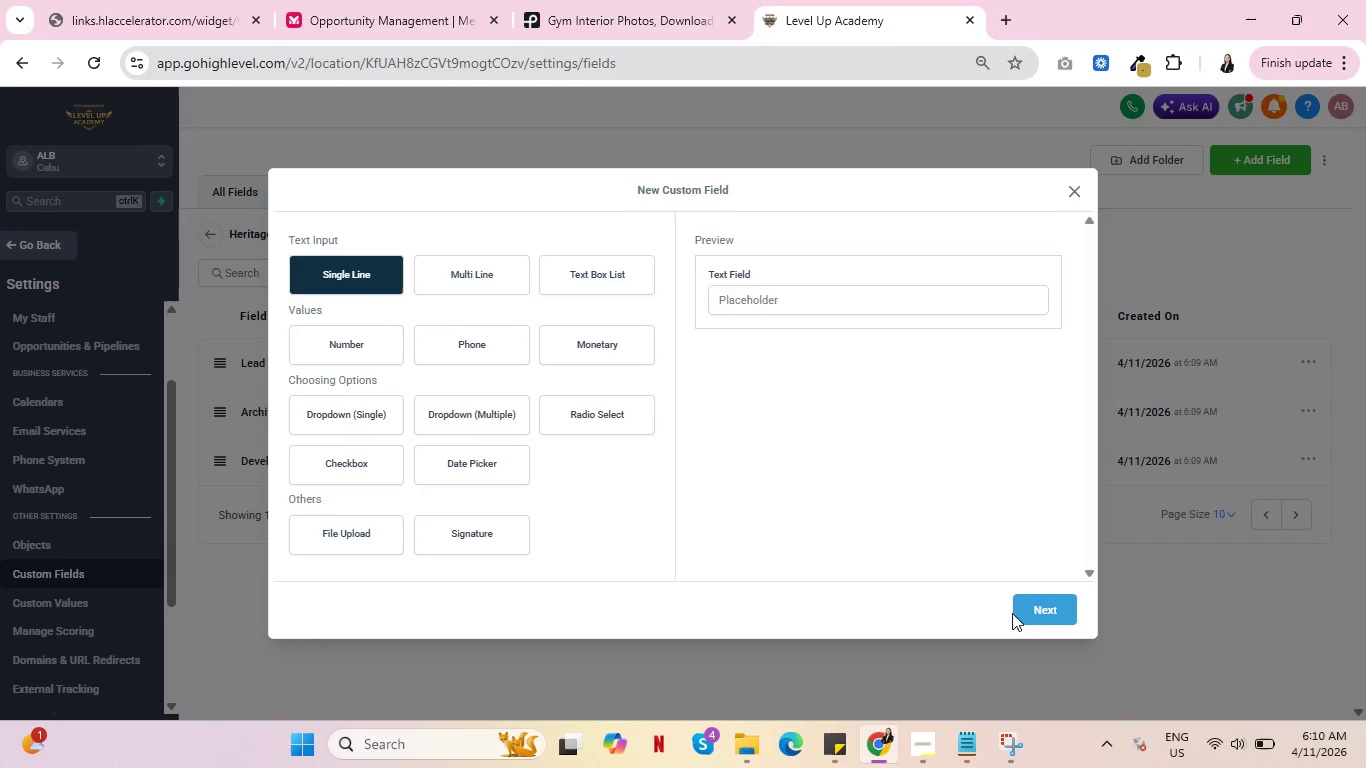 
left_click([1066, 608])
 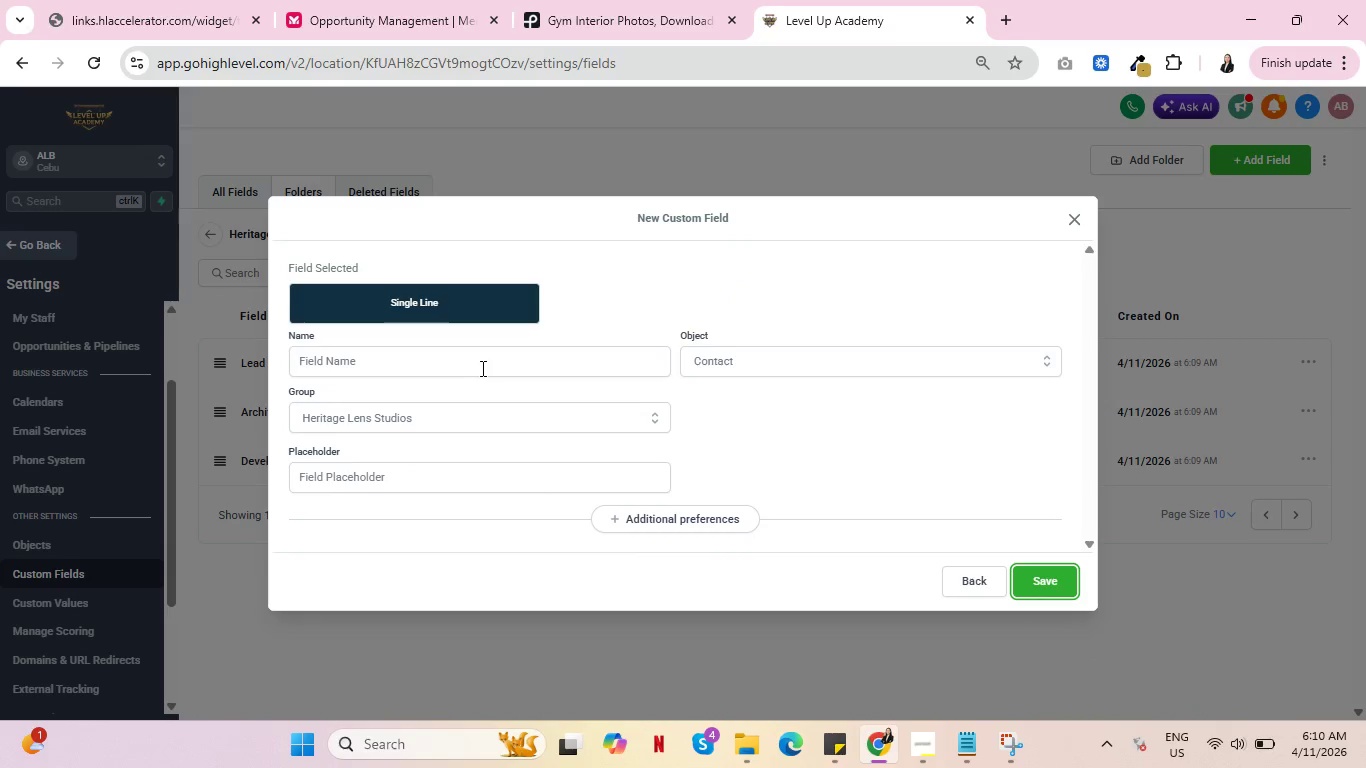 
left_click([480, 368])
 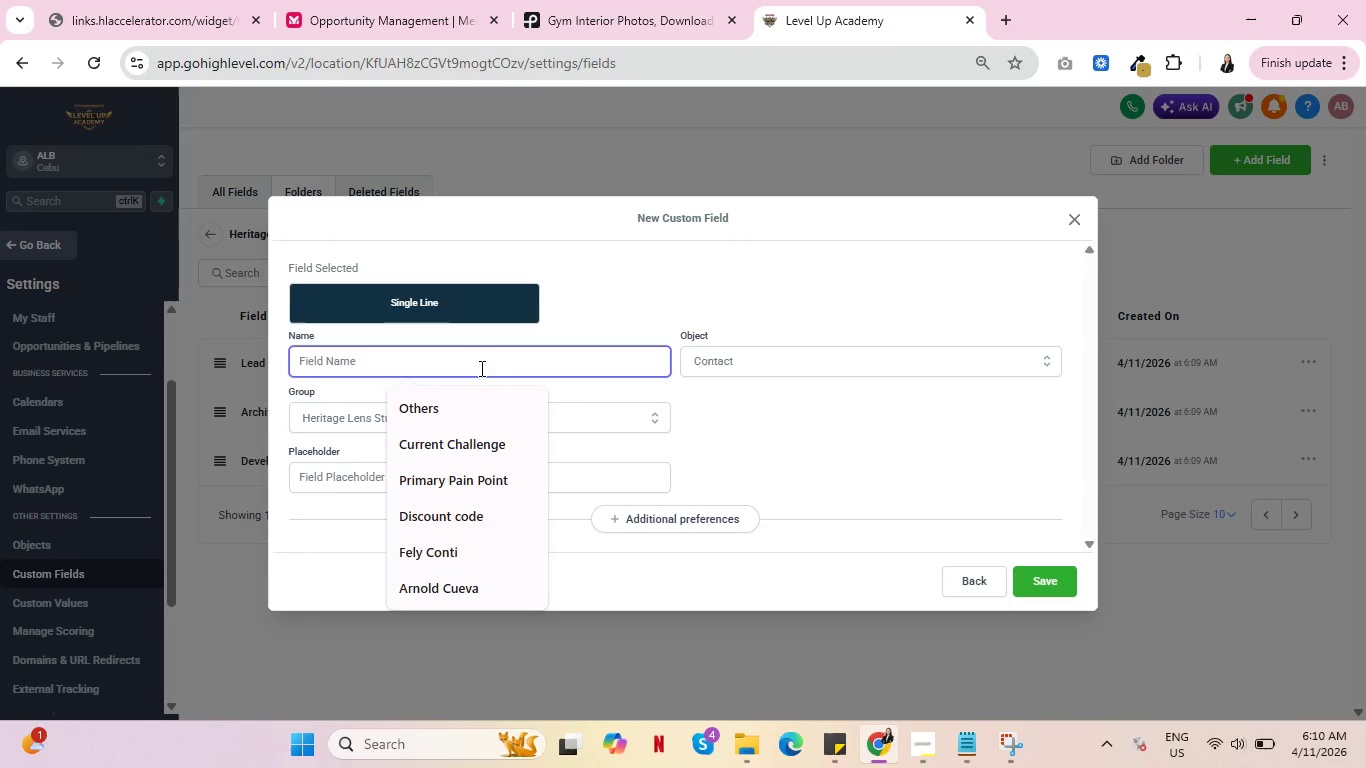 
type(Prk)
key(Backspace)
type(ojecy )
key(Backspace)
key(Backspace)
type(t Type)
 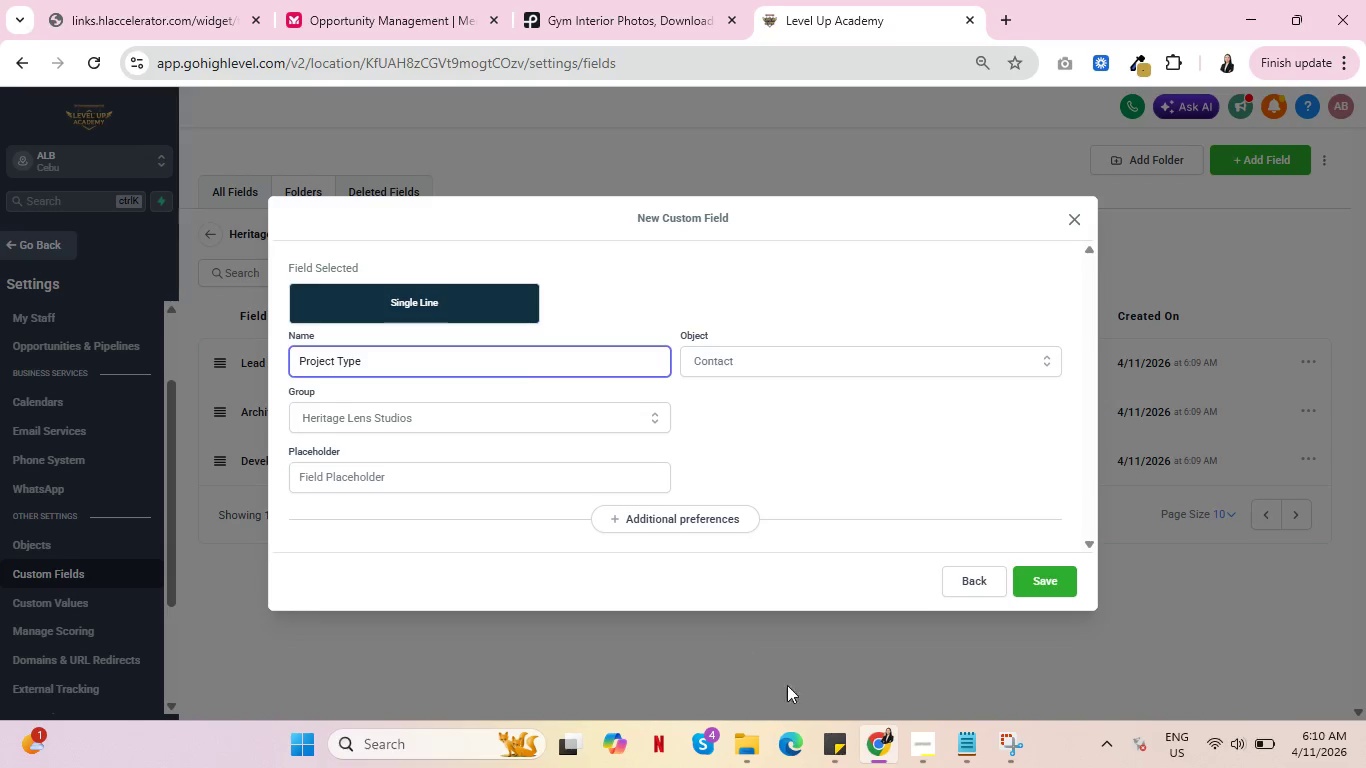 
left_click([925, 738])